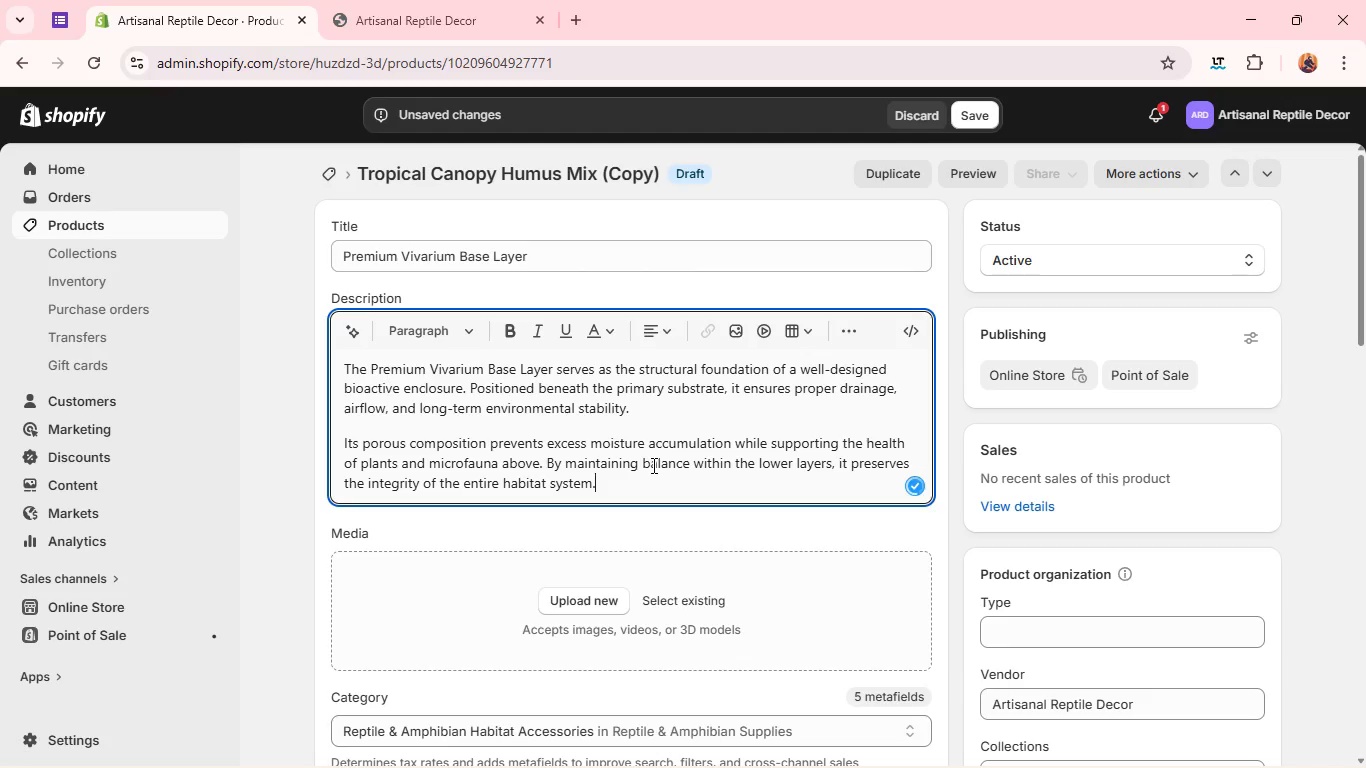 
key(Enter)
 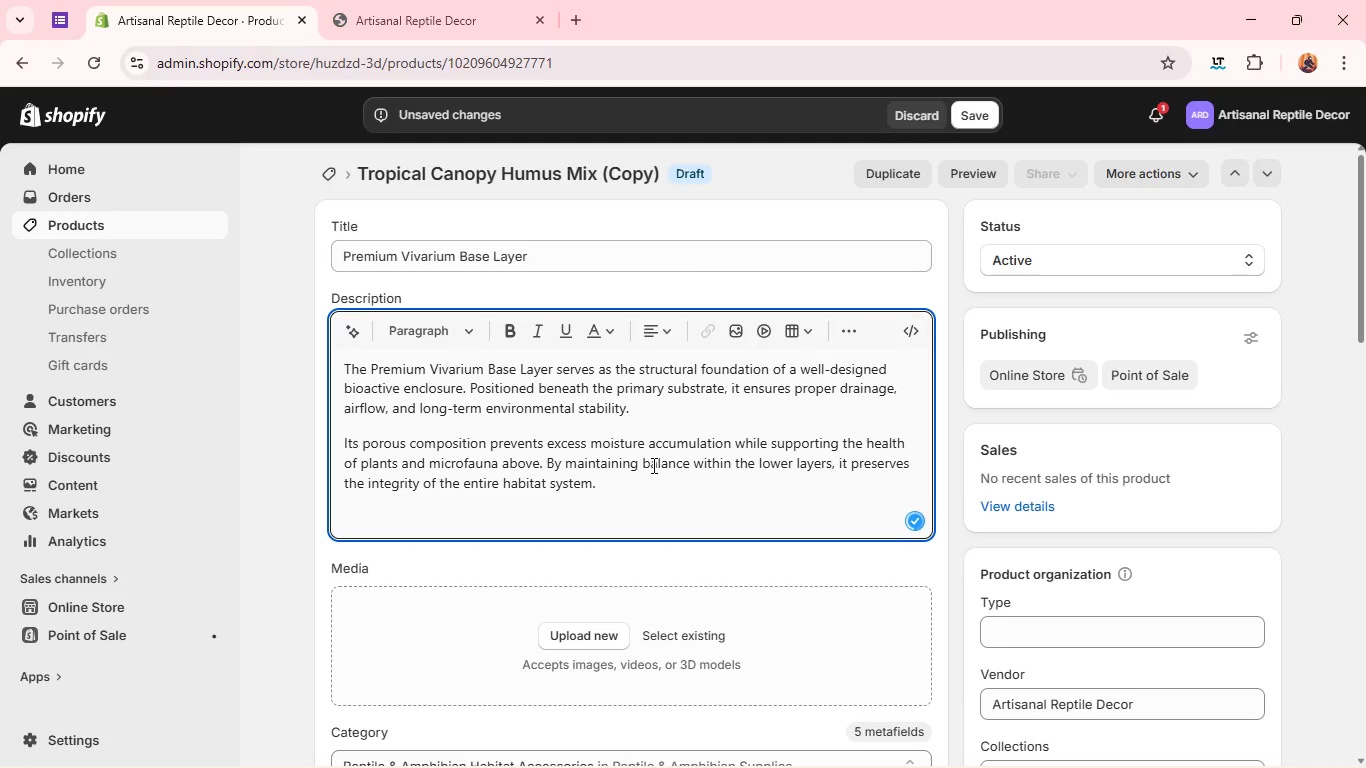 
type(Essential yet unobtrusive, this base)
 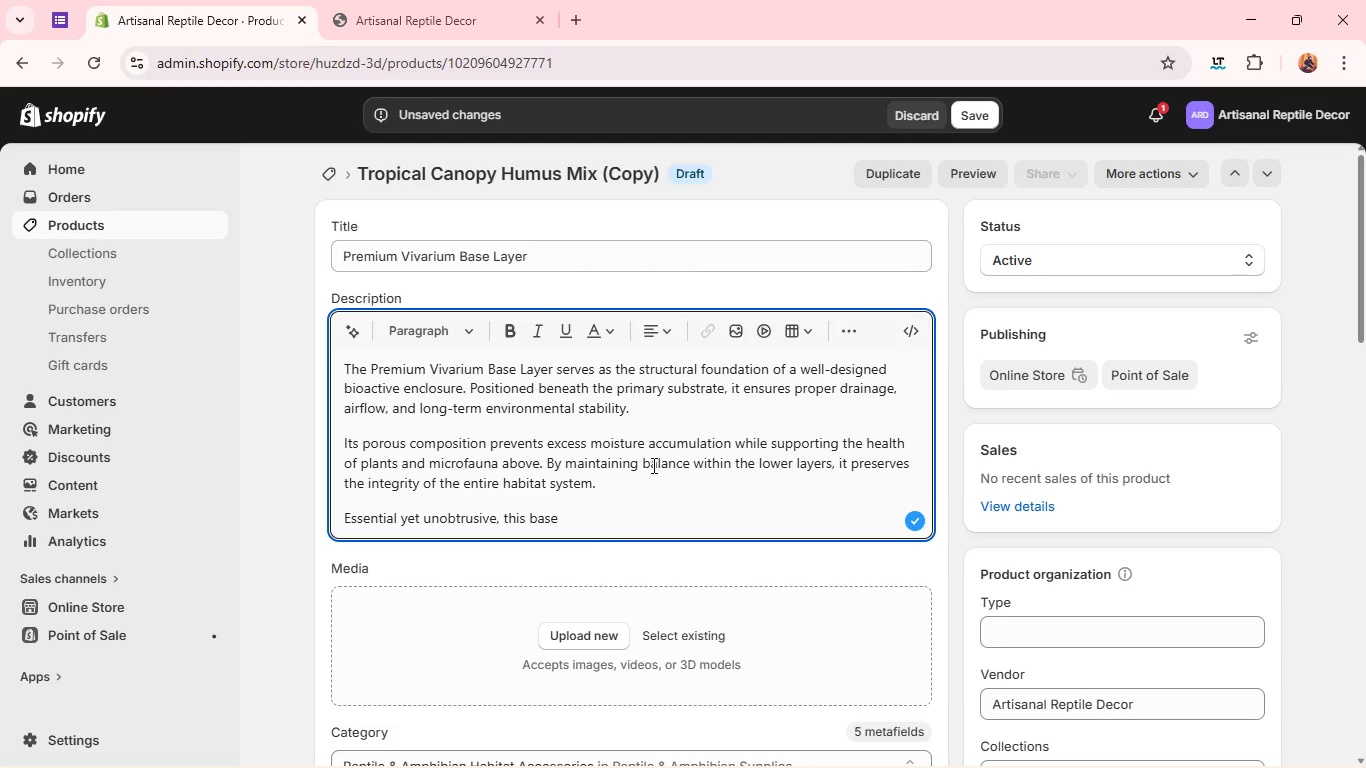 
wait(25.75)
 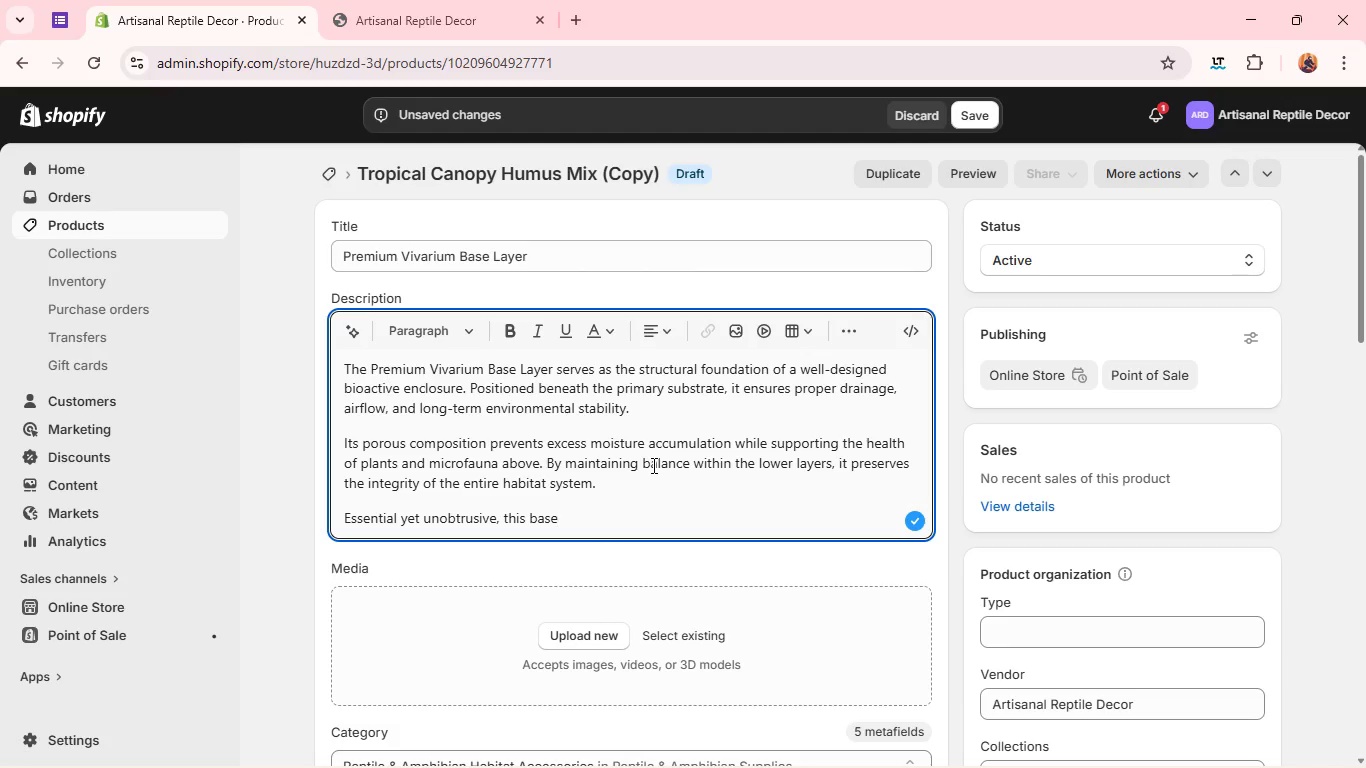 
type( layer reflects a deepr under)
 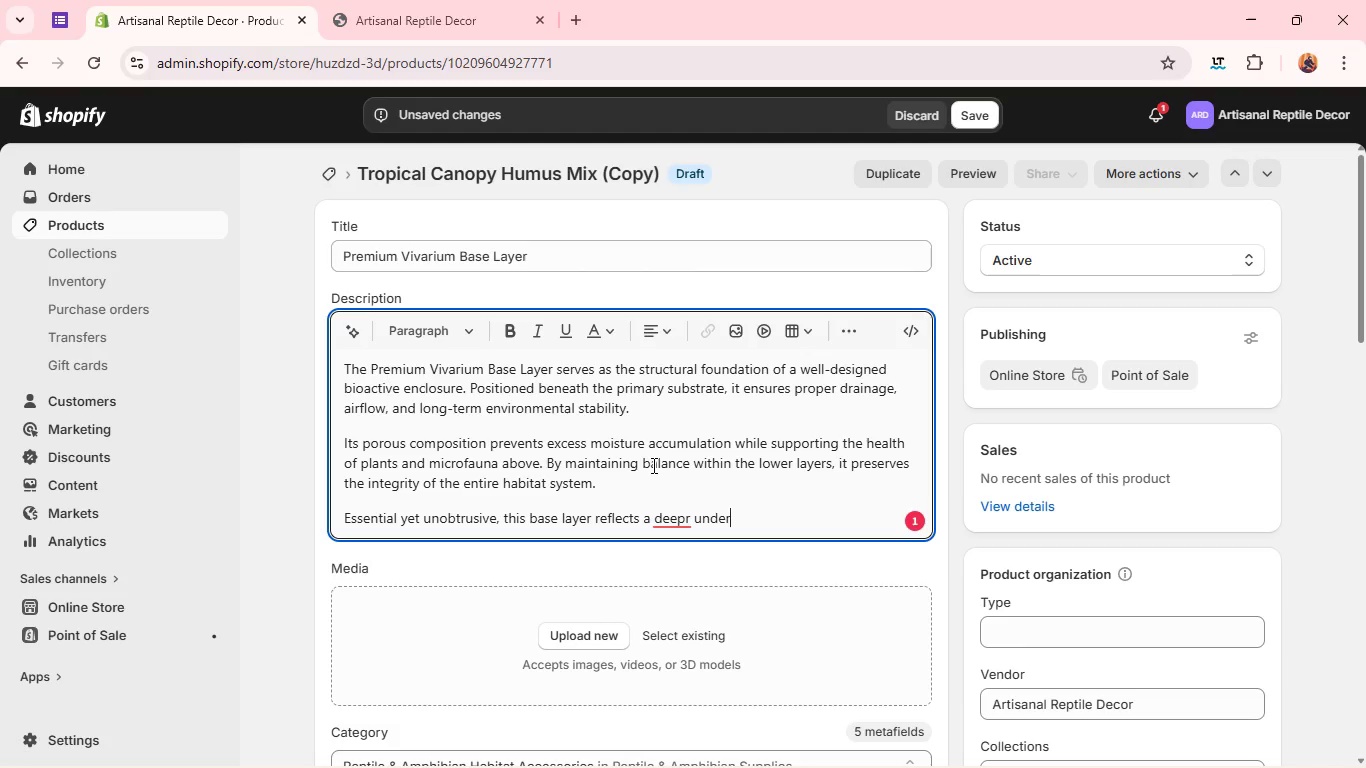 
wait(10.69)
 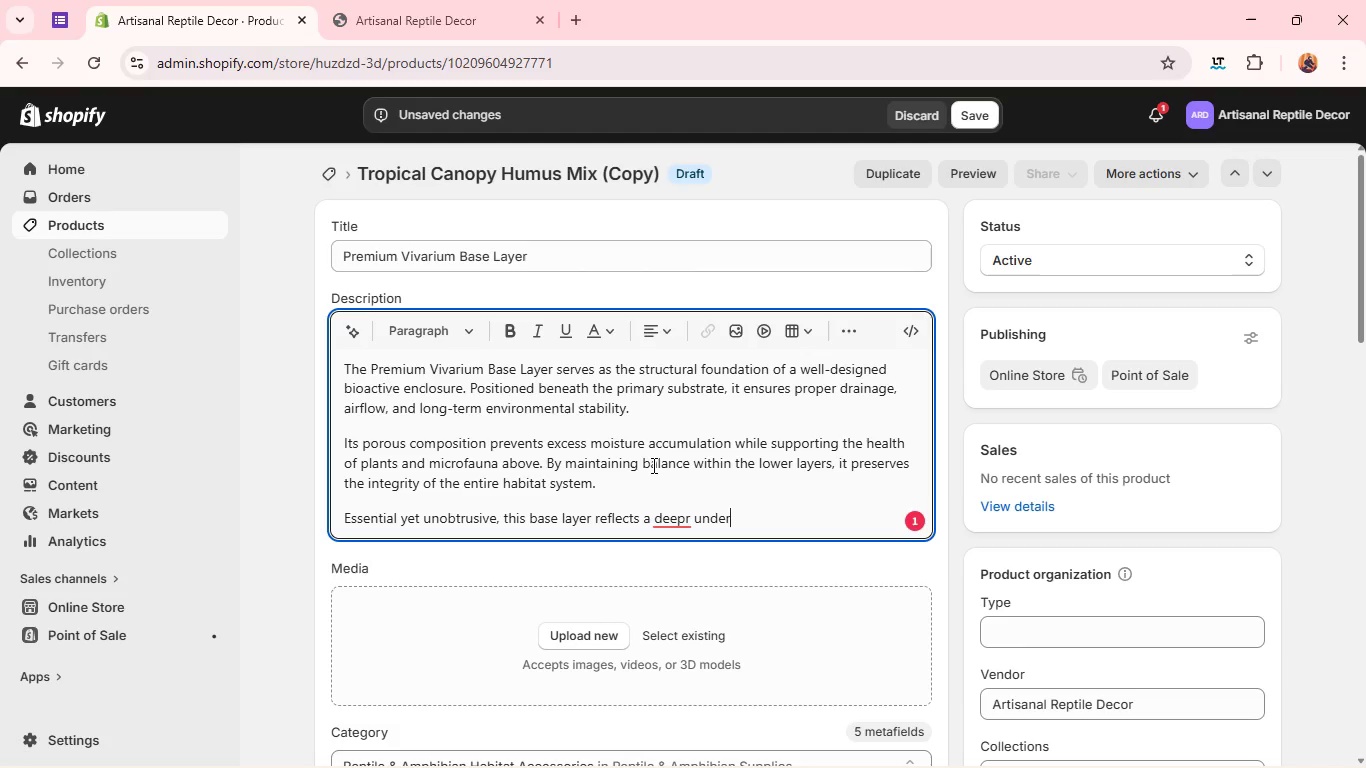 
type(standing of enclous)
key(Backspace)
key(Backspace)
key(Backspace)
type(sure design-where lasting performance begins beneath the surface. )
 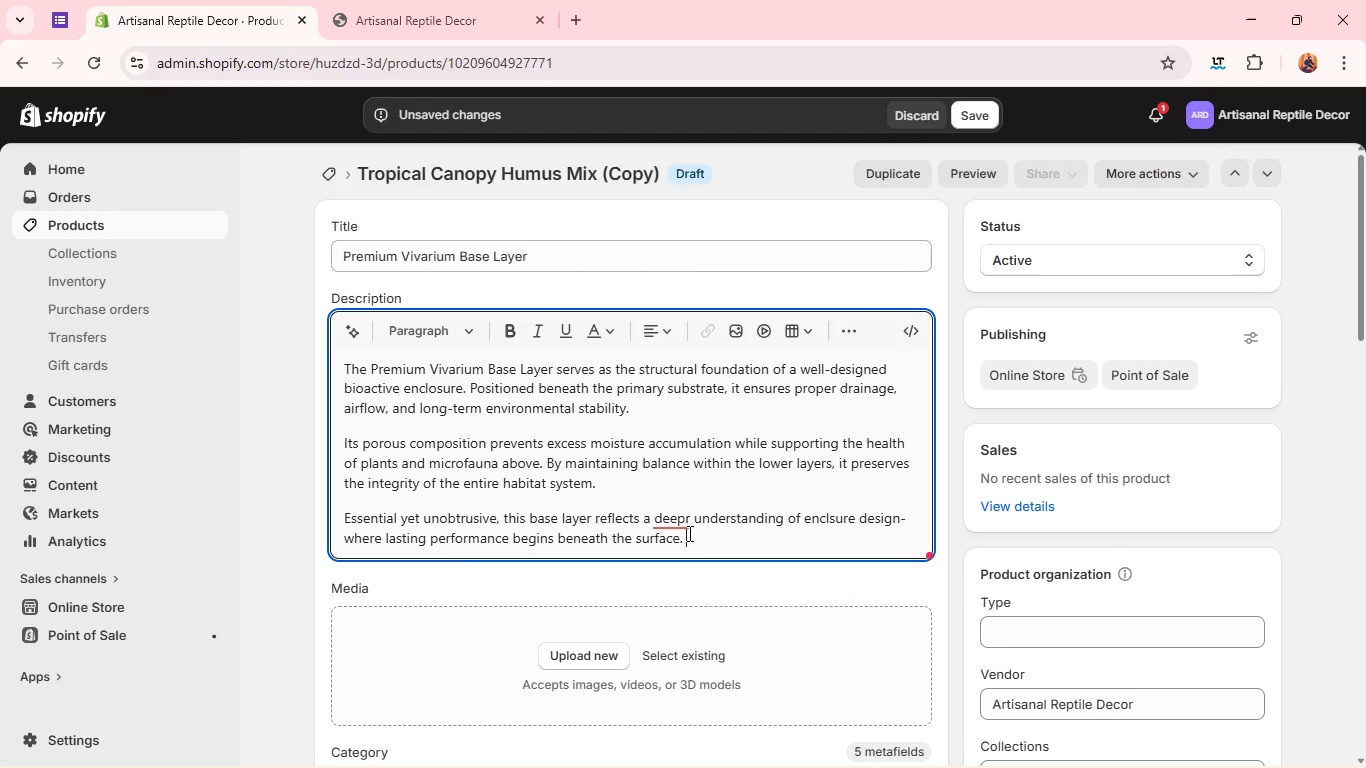 
left_click([682, 516])
 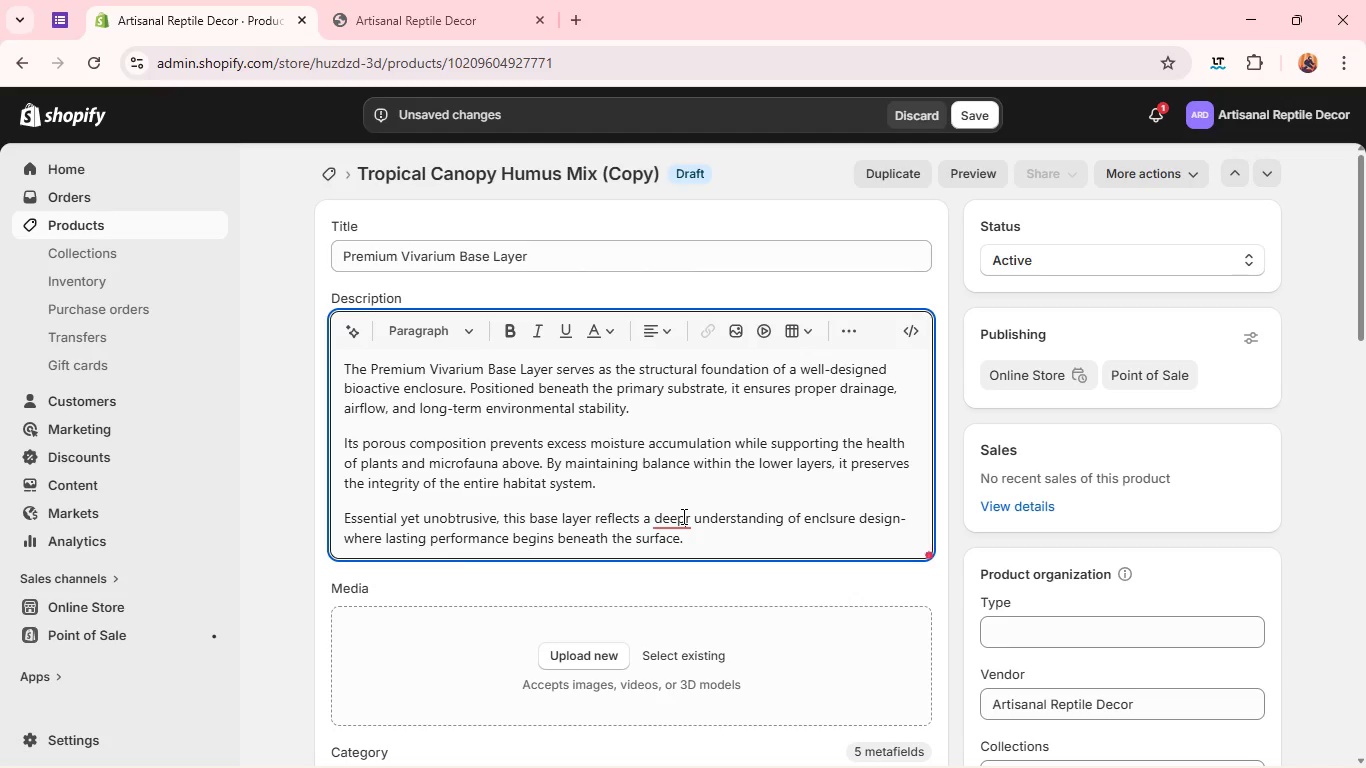 
key(E)
 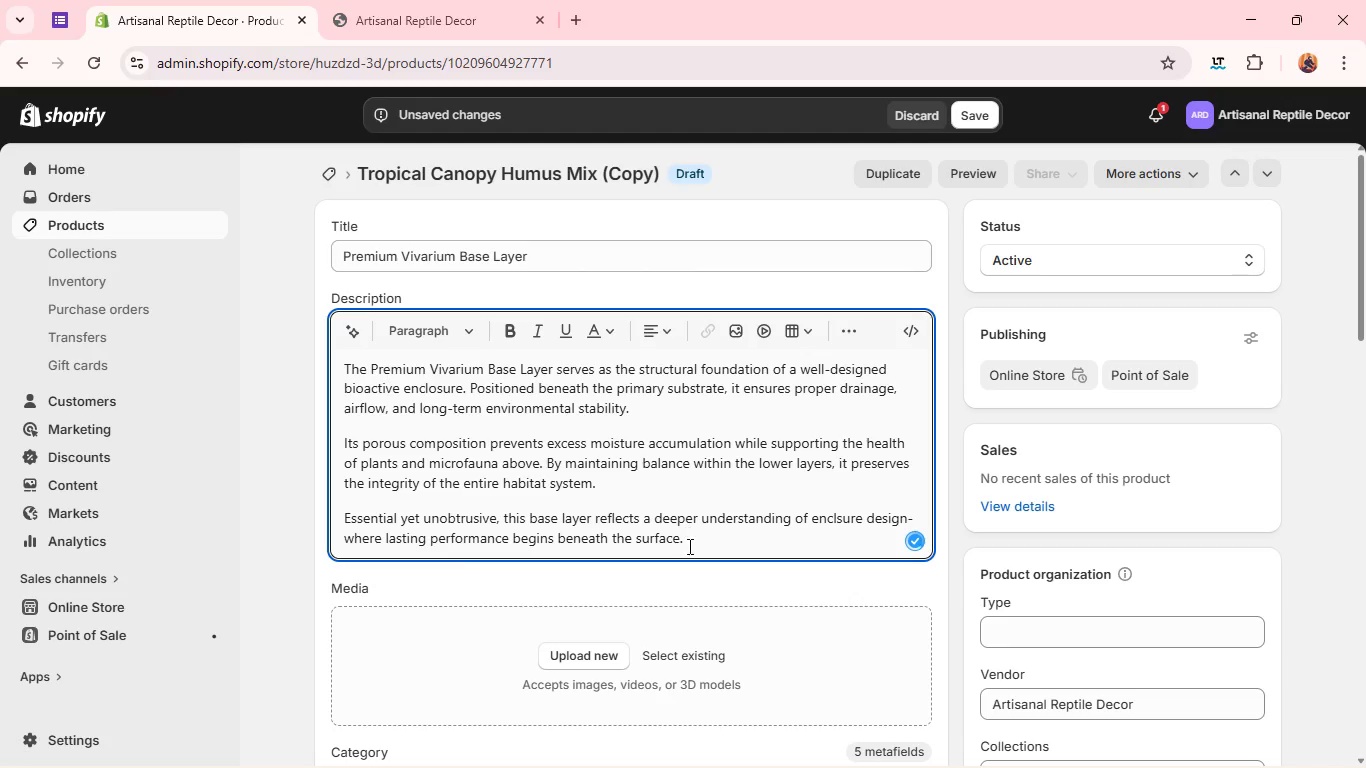 
left_click([690, 552])
 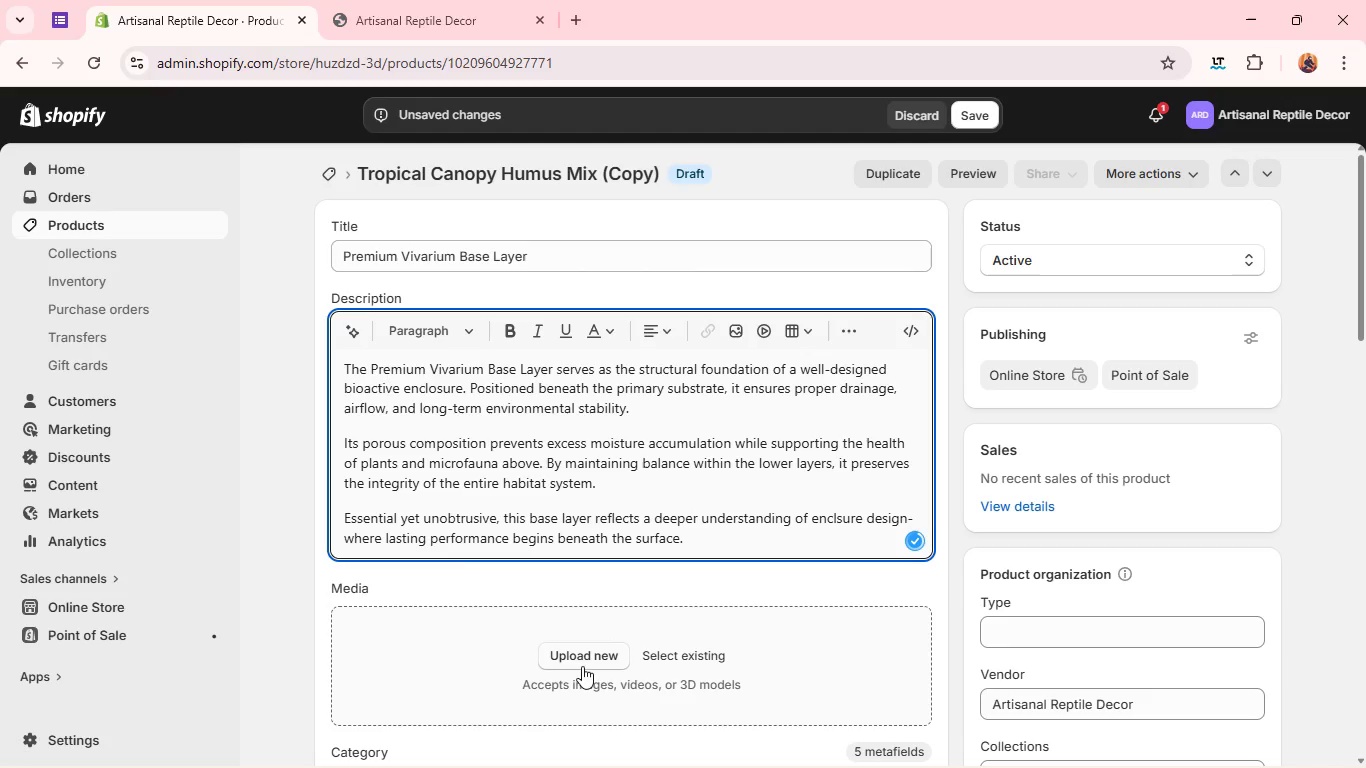 
left_click([584, 663])
 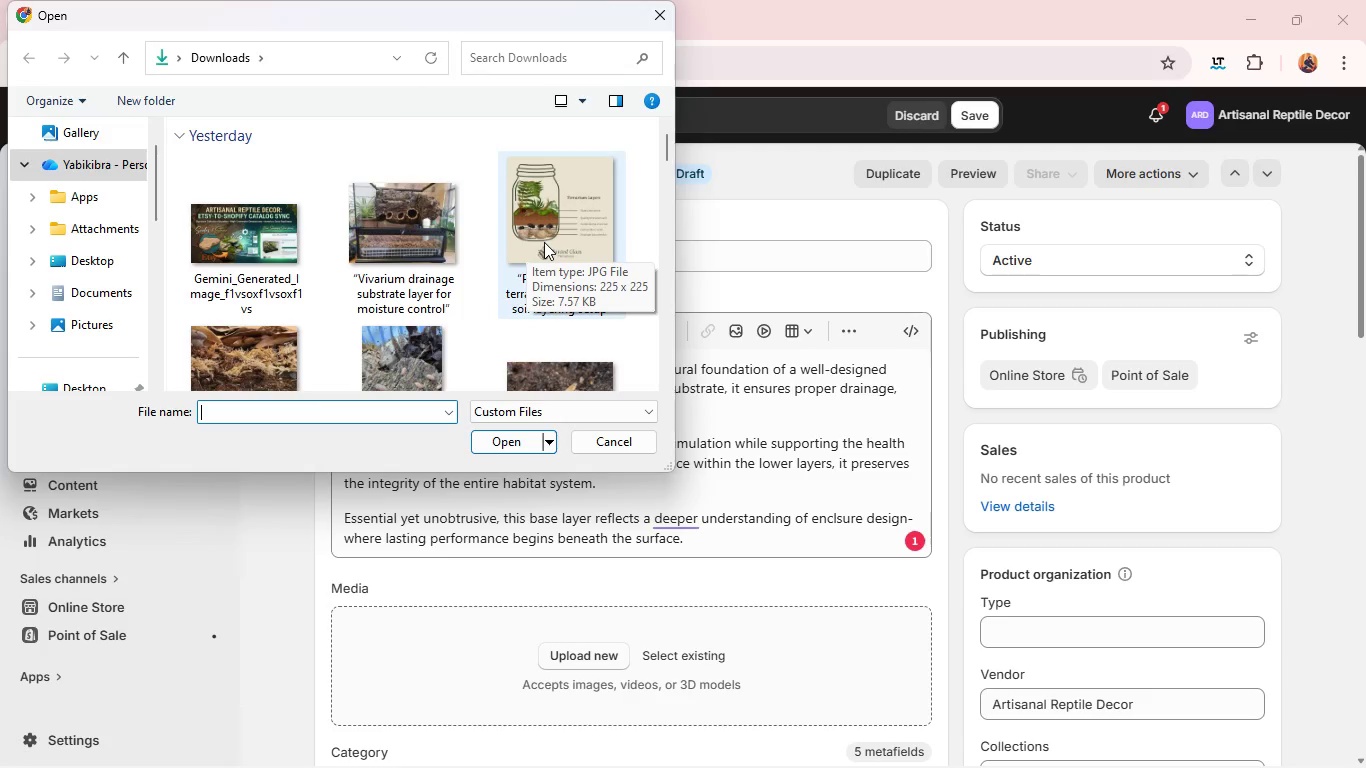 
scroll: coordinate [450, 271], scroll_direction: none, amount: 0.0
 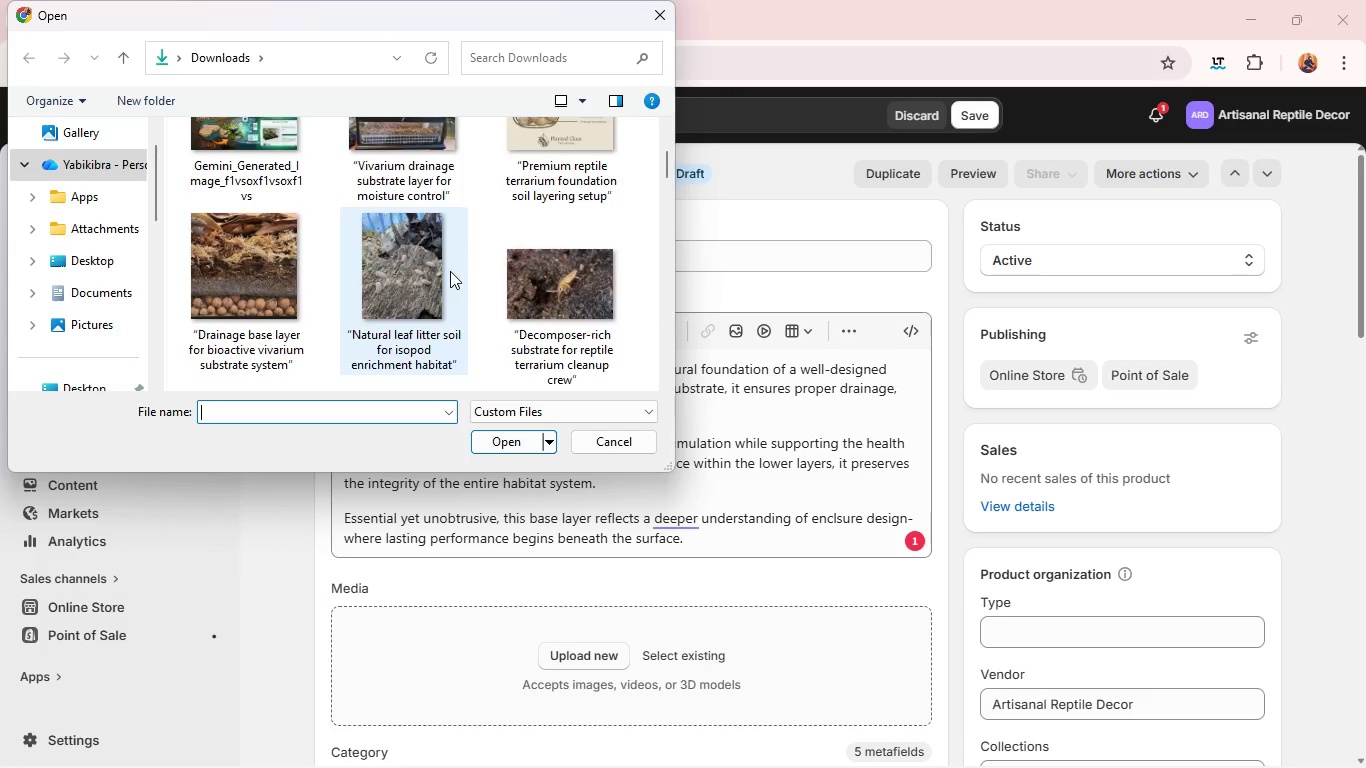 
scroll: coordinate [450, 271], scroll_direction: up, amount: 2.0
 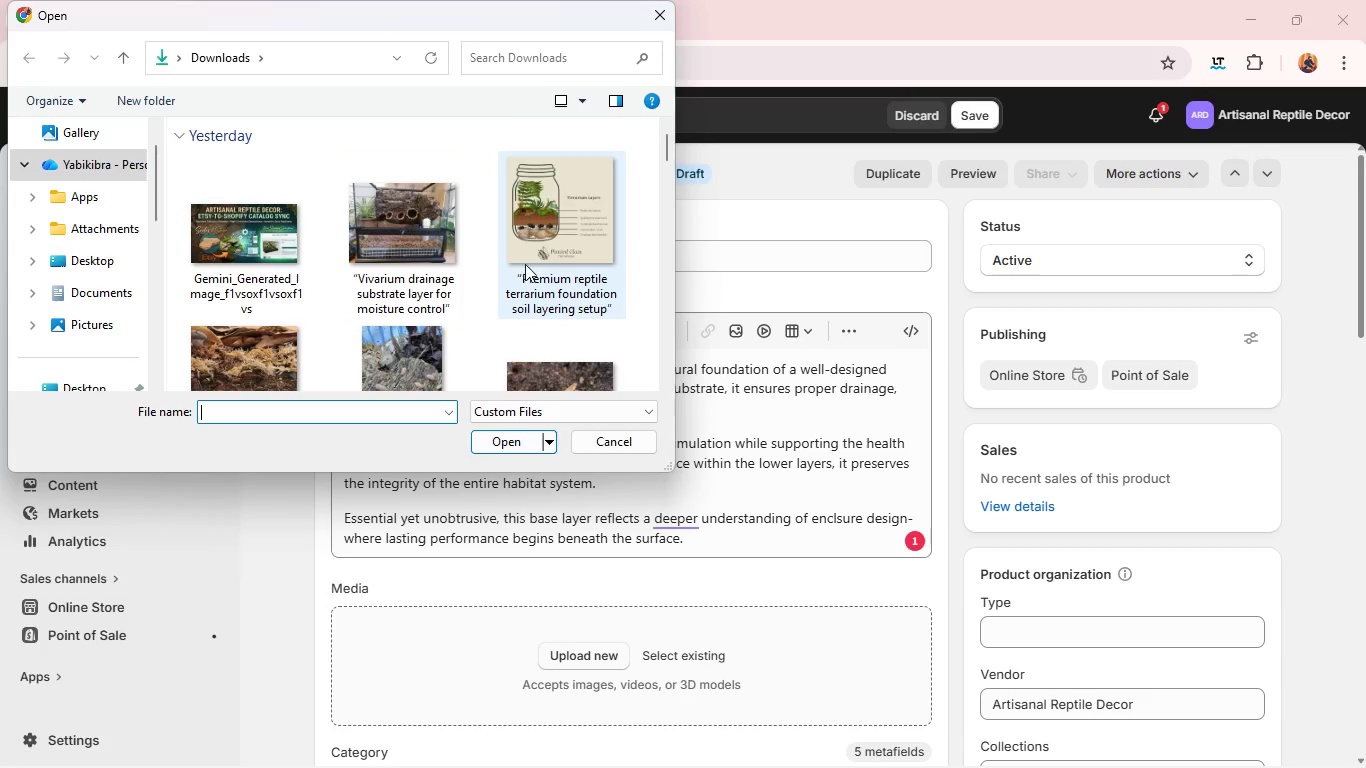 
left_click([531, 261])
 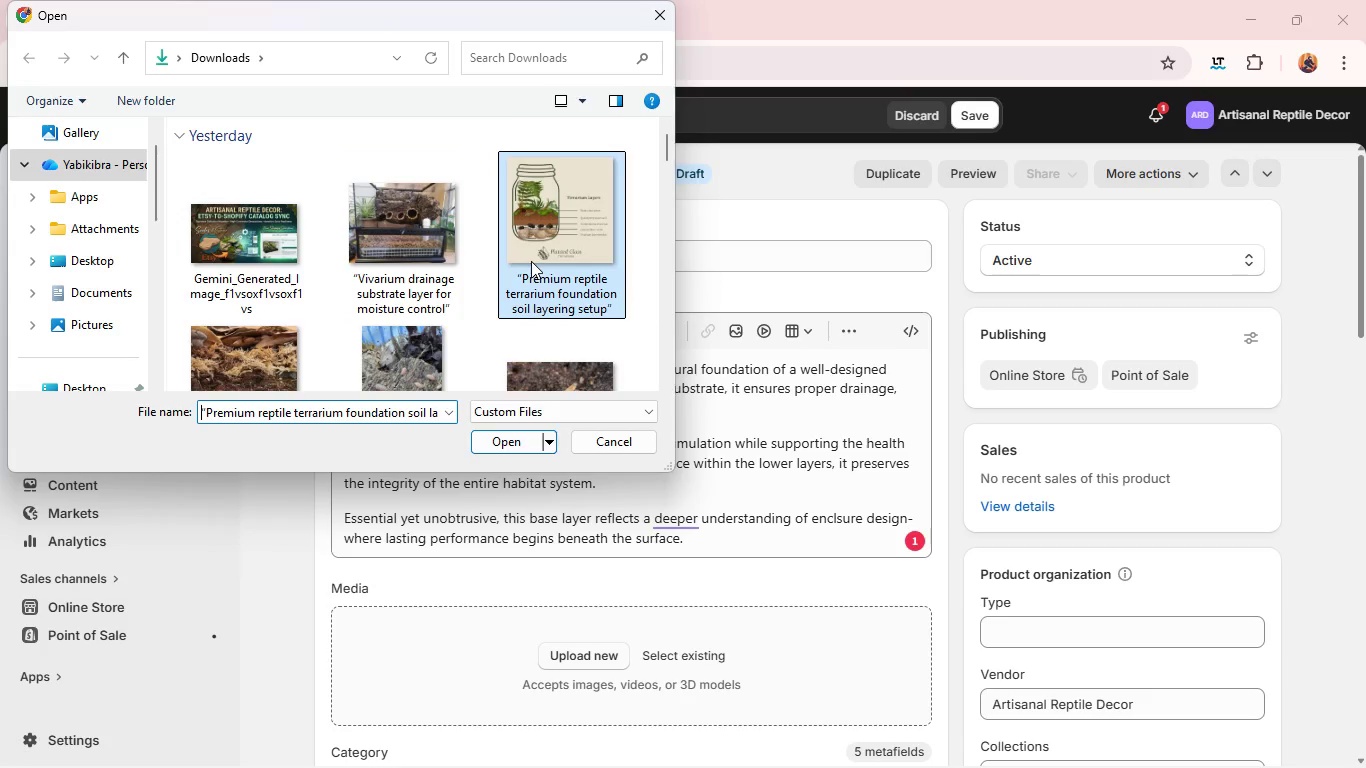 
hold_key(key=ControlLeft, duration=4.26)
left_click([435, 248])
 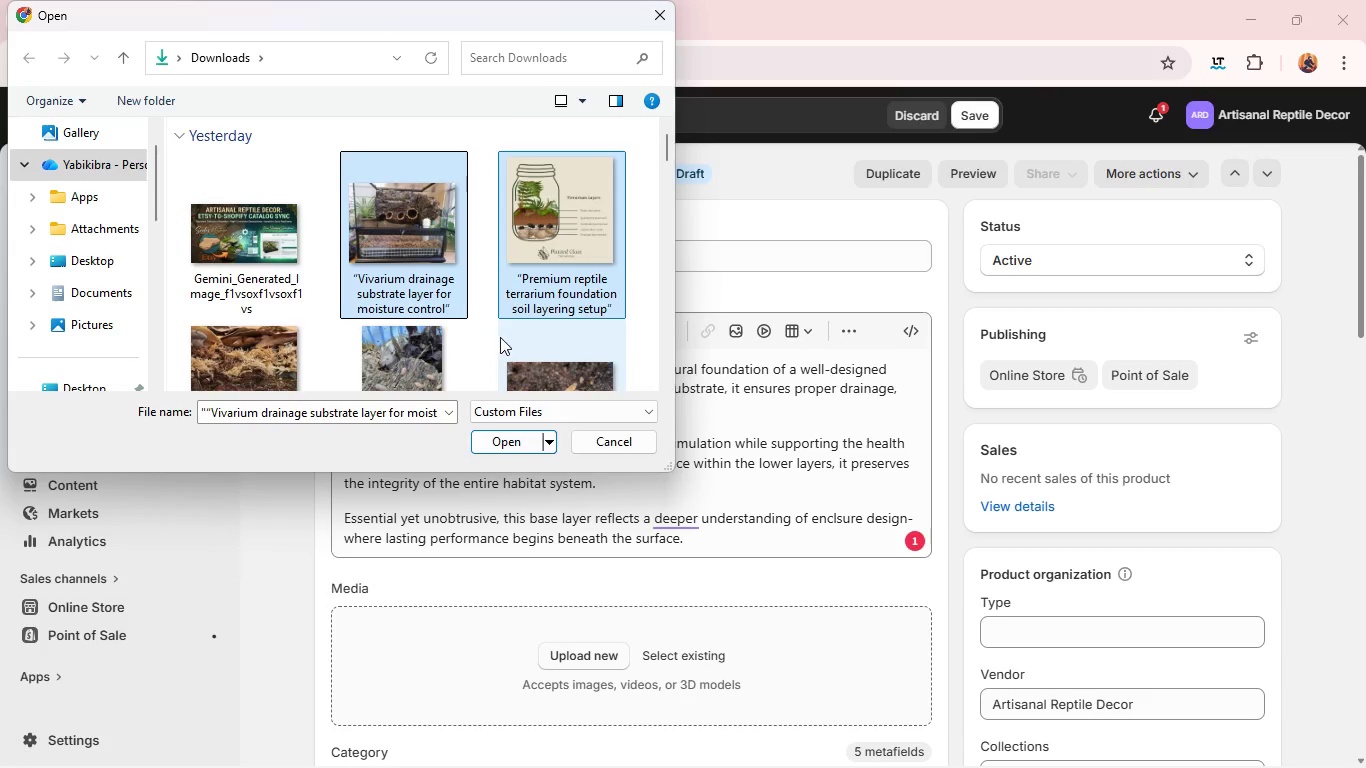 
left_click([272, 356])
 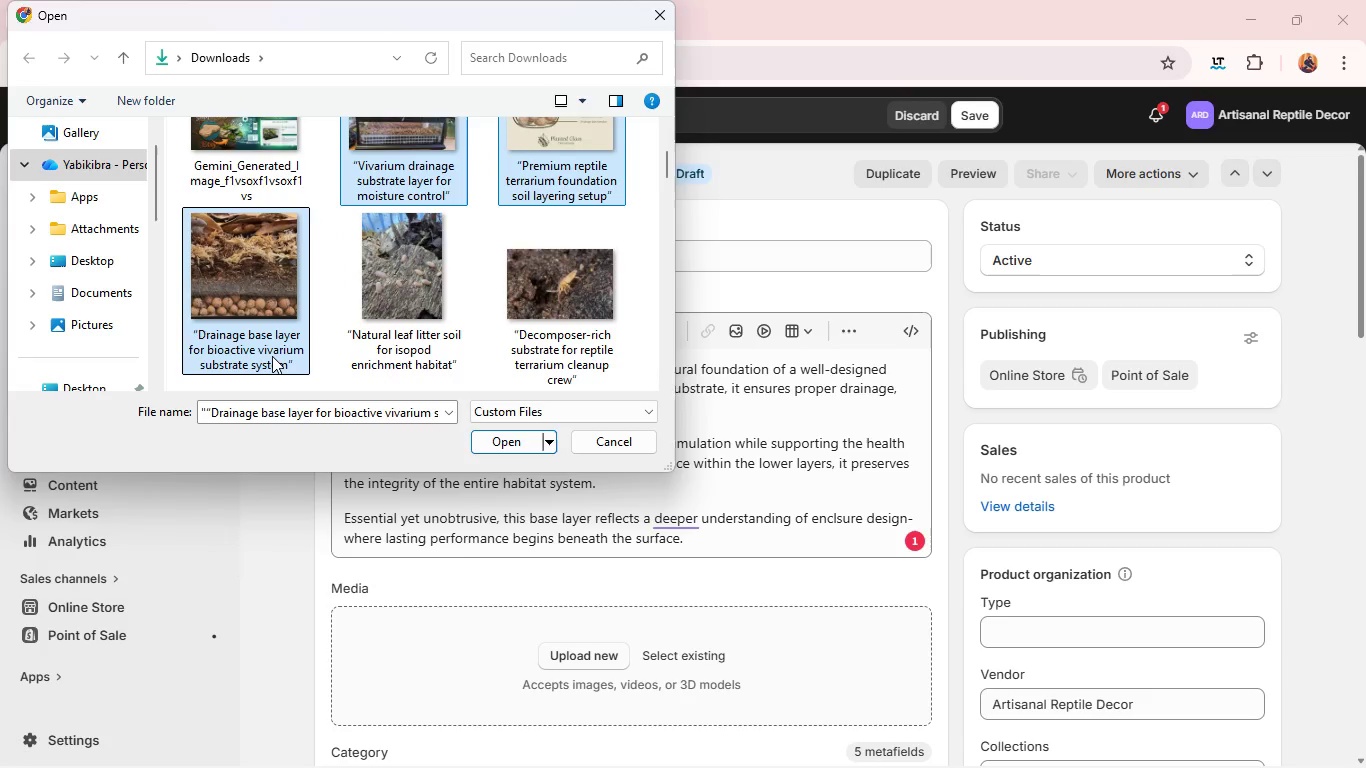 
key(Enter)
 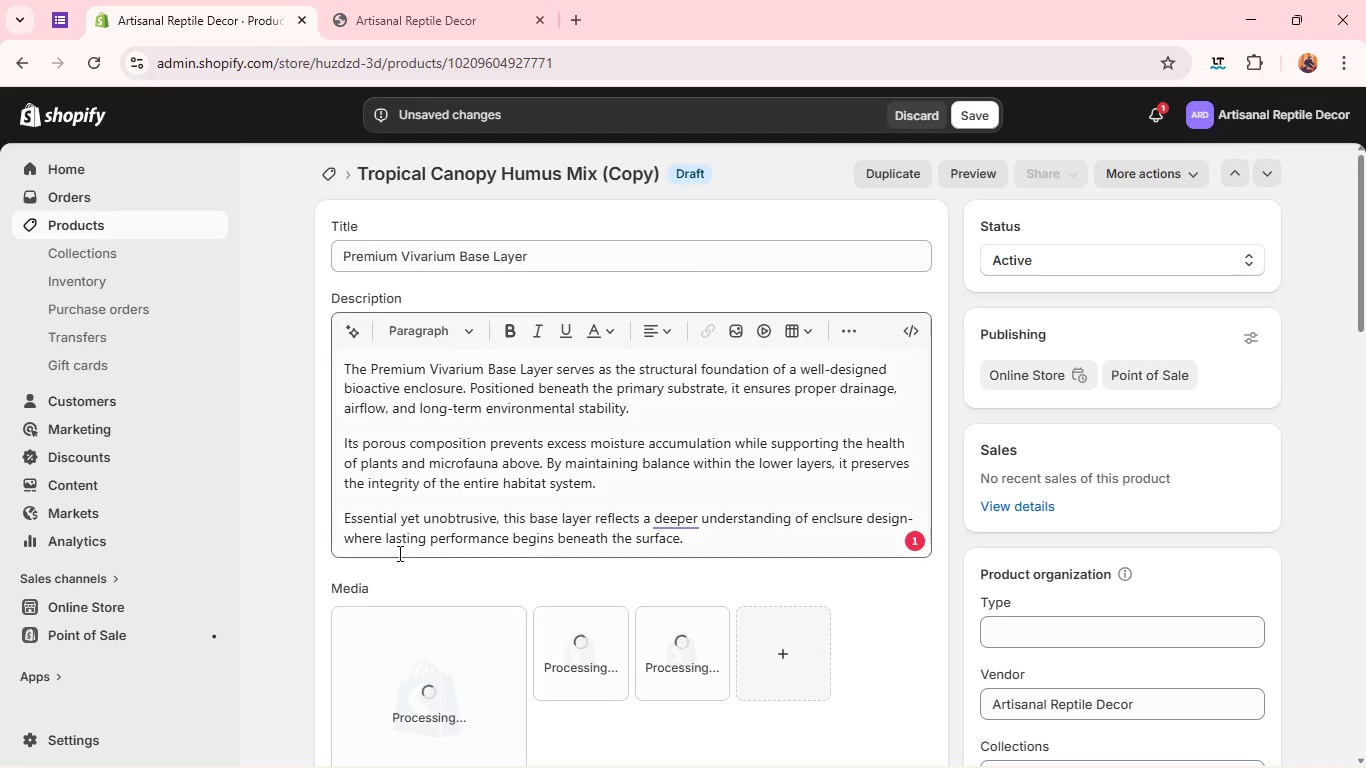 
wait(6.5)
 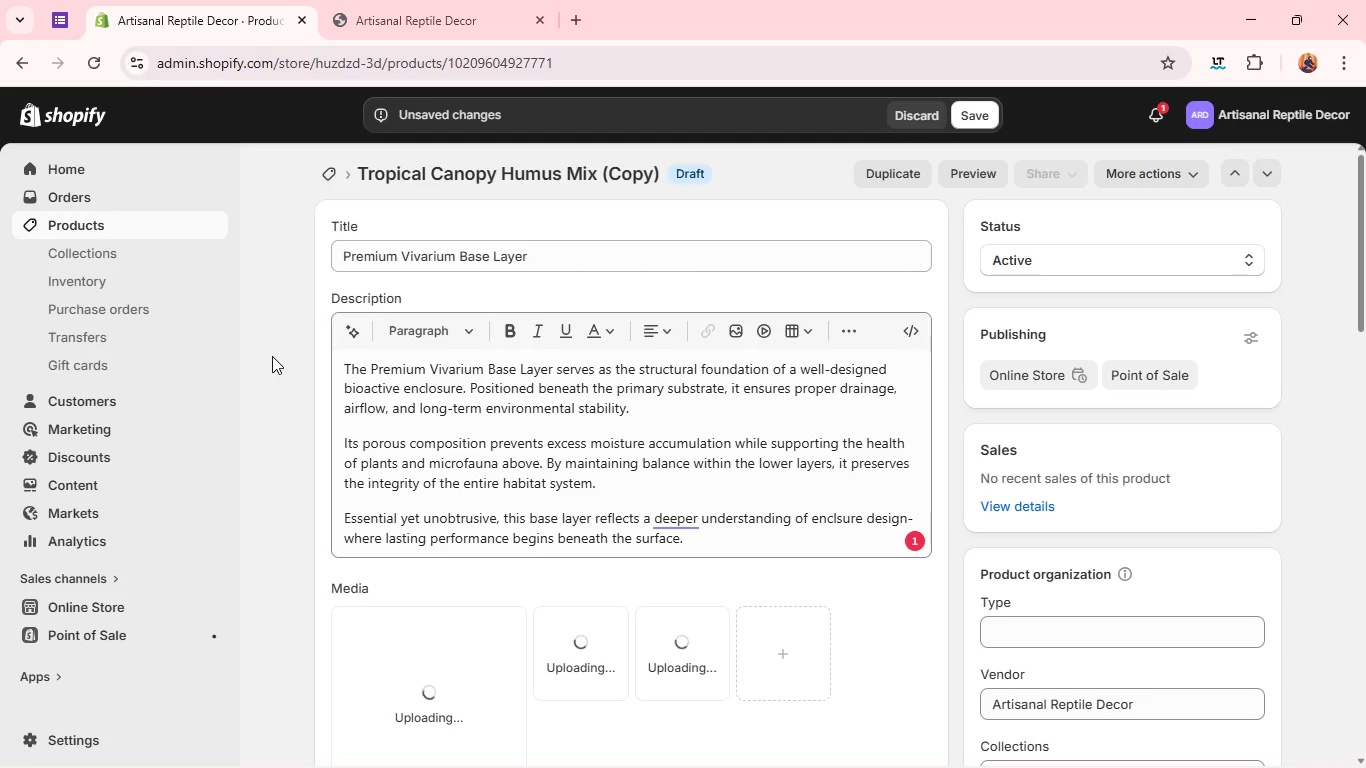 
left_click([681, 527])
 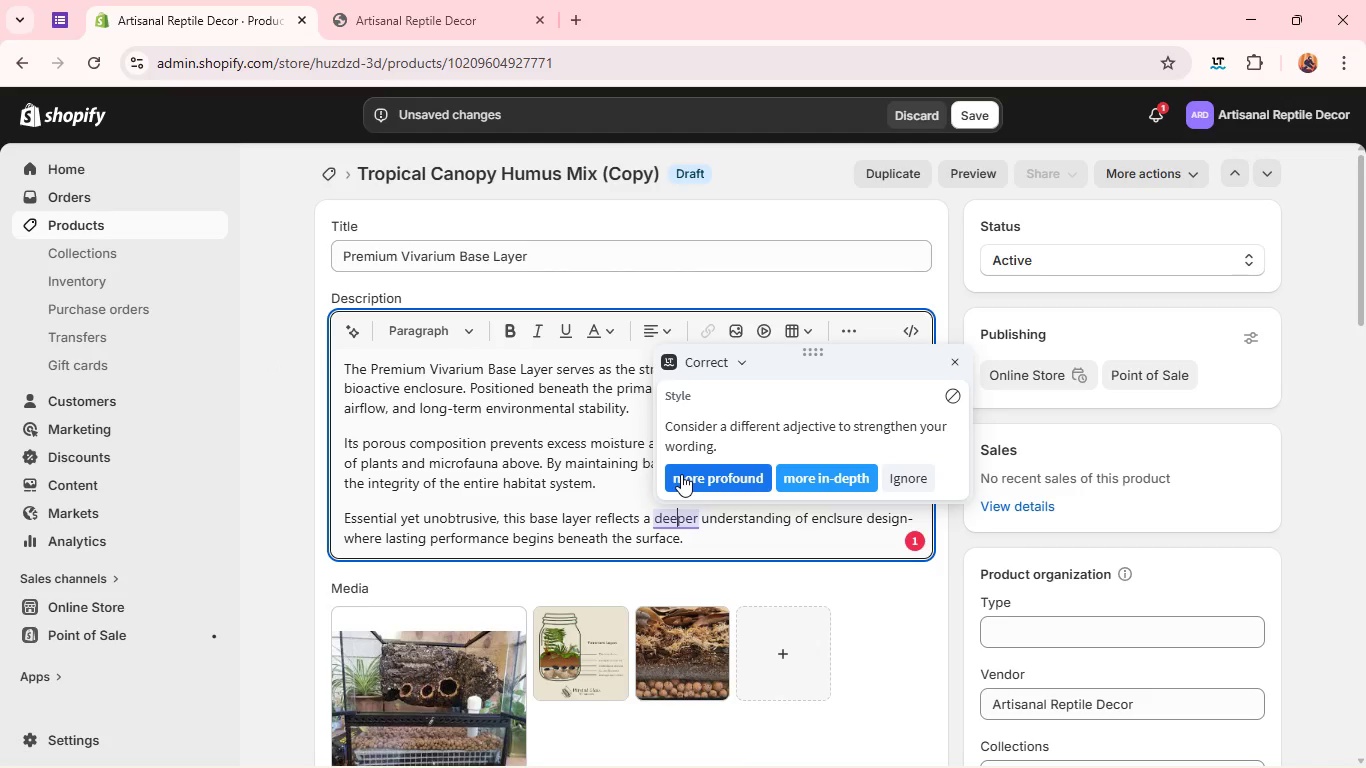 
left_click([681, 474])
 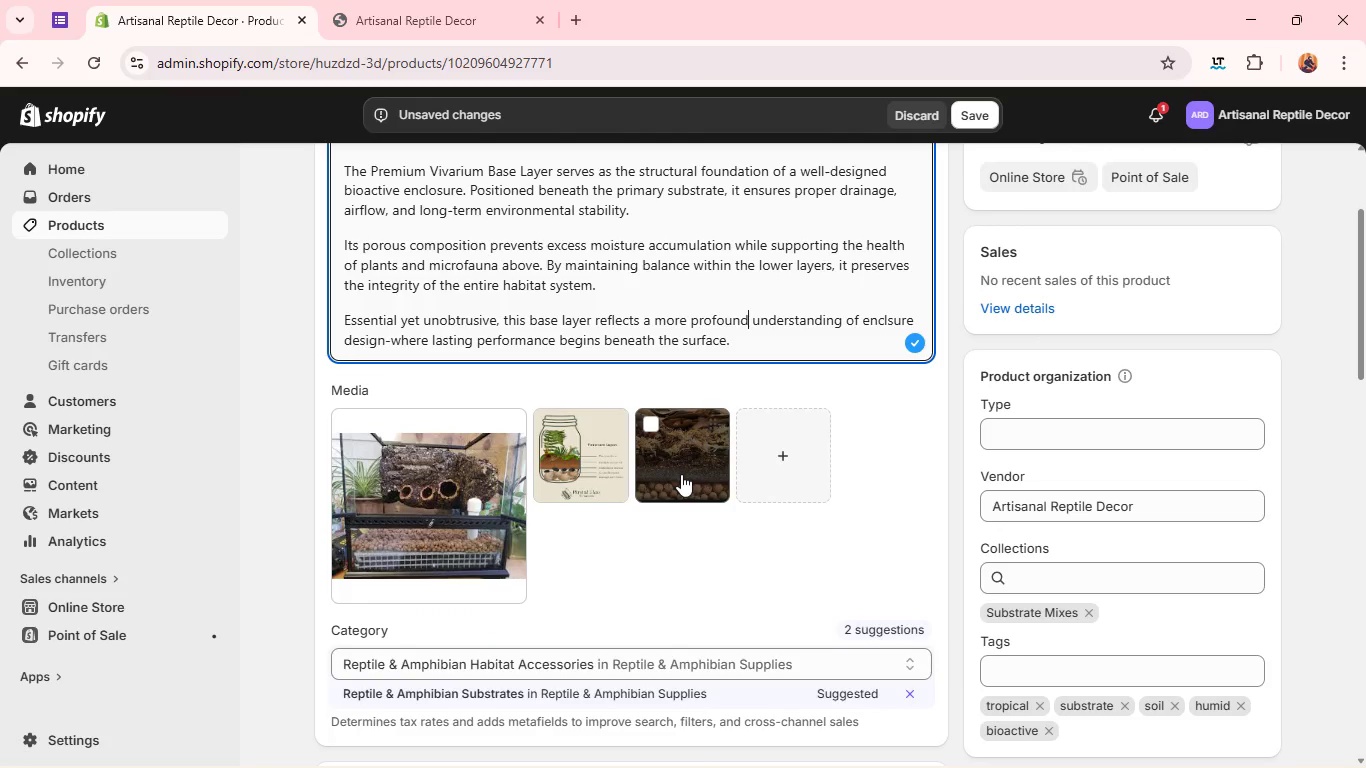 
mouse_move([618, 442])
 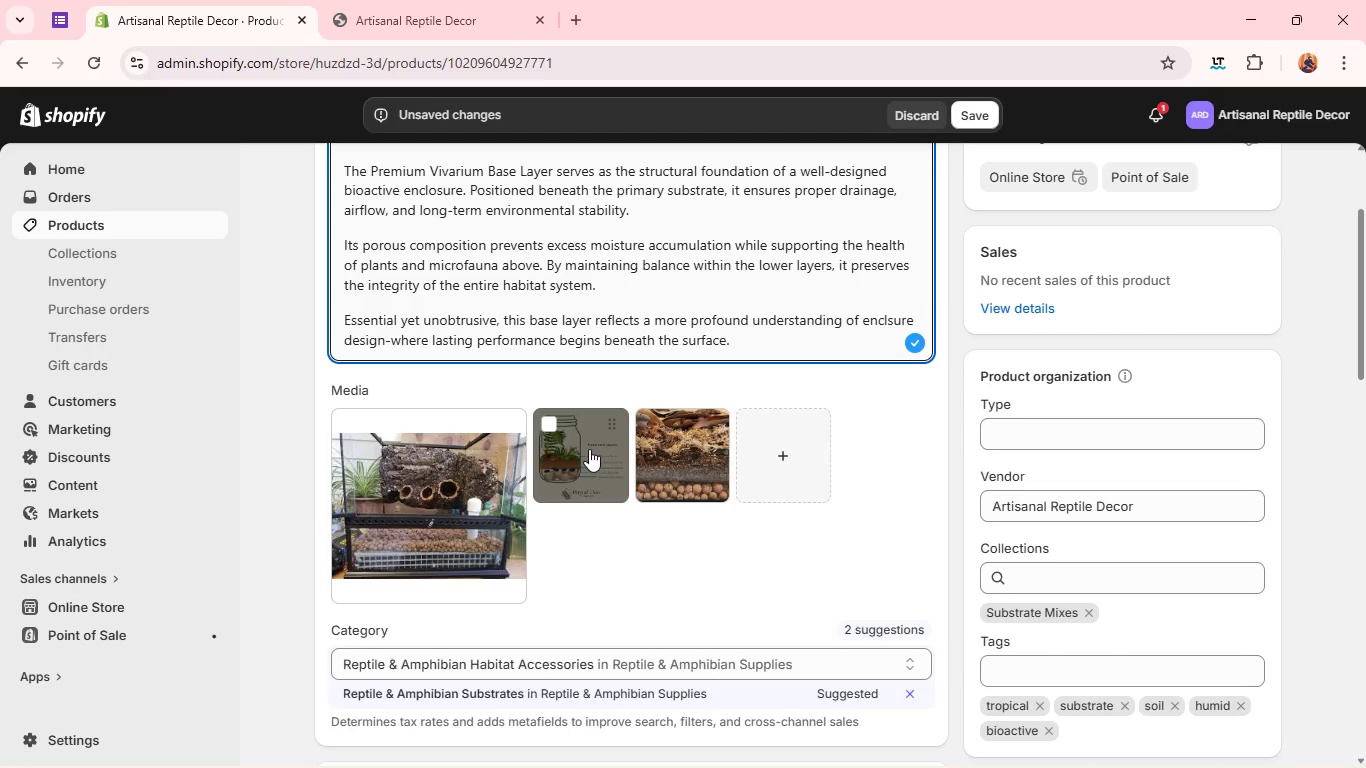 
left_click_drag(start_coordinate=[589, 449], to_coordinate=[390, 468])
 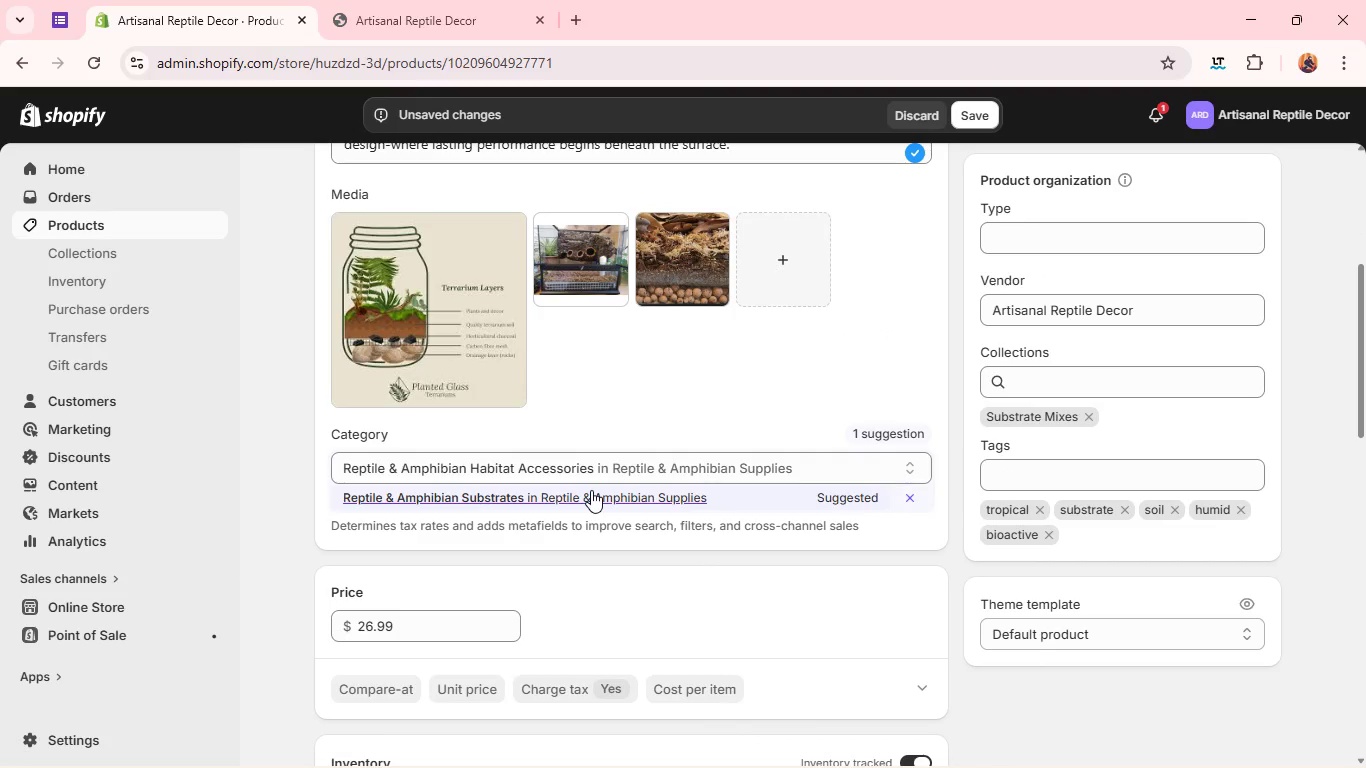 
wait(14.09)
 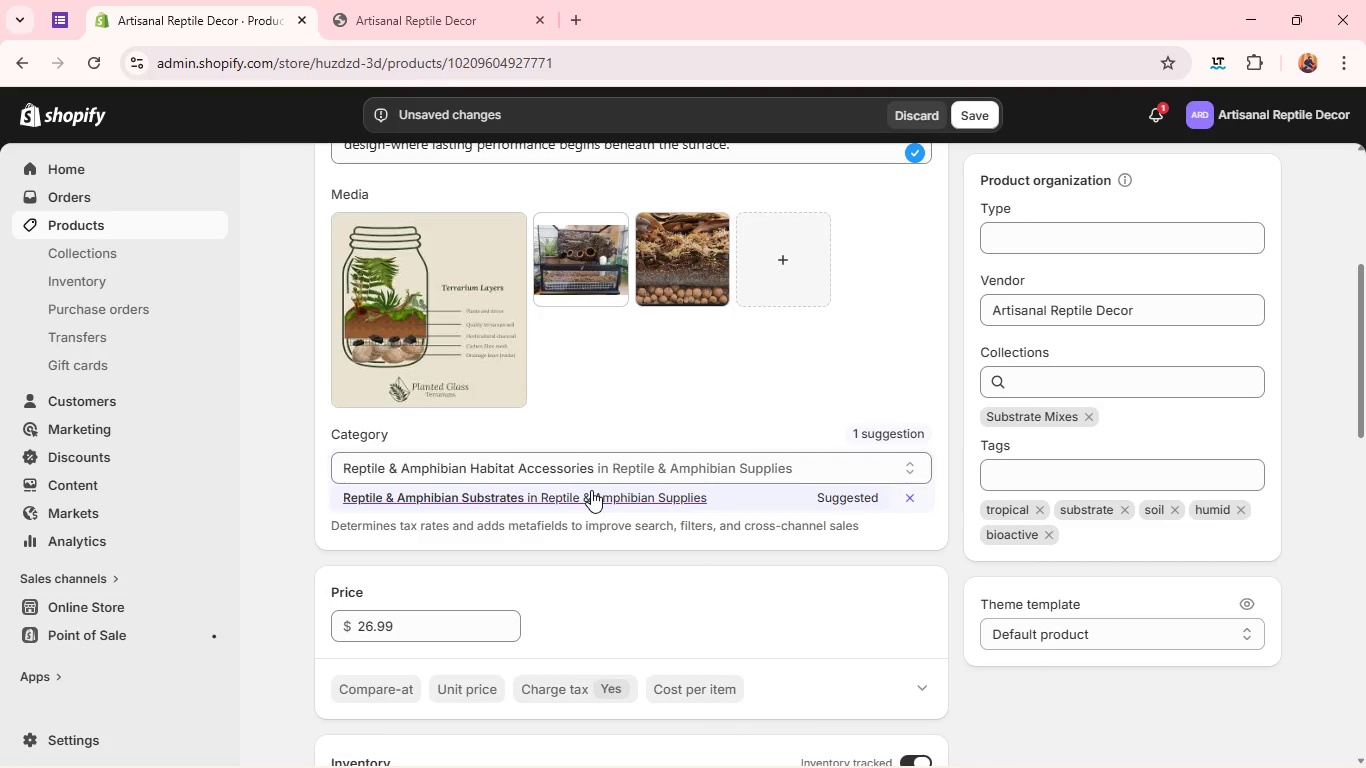 
double_click([440, 707])
 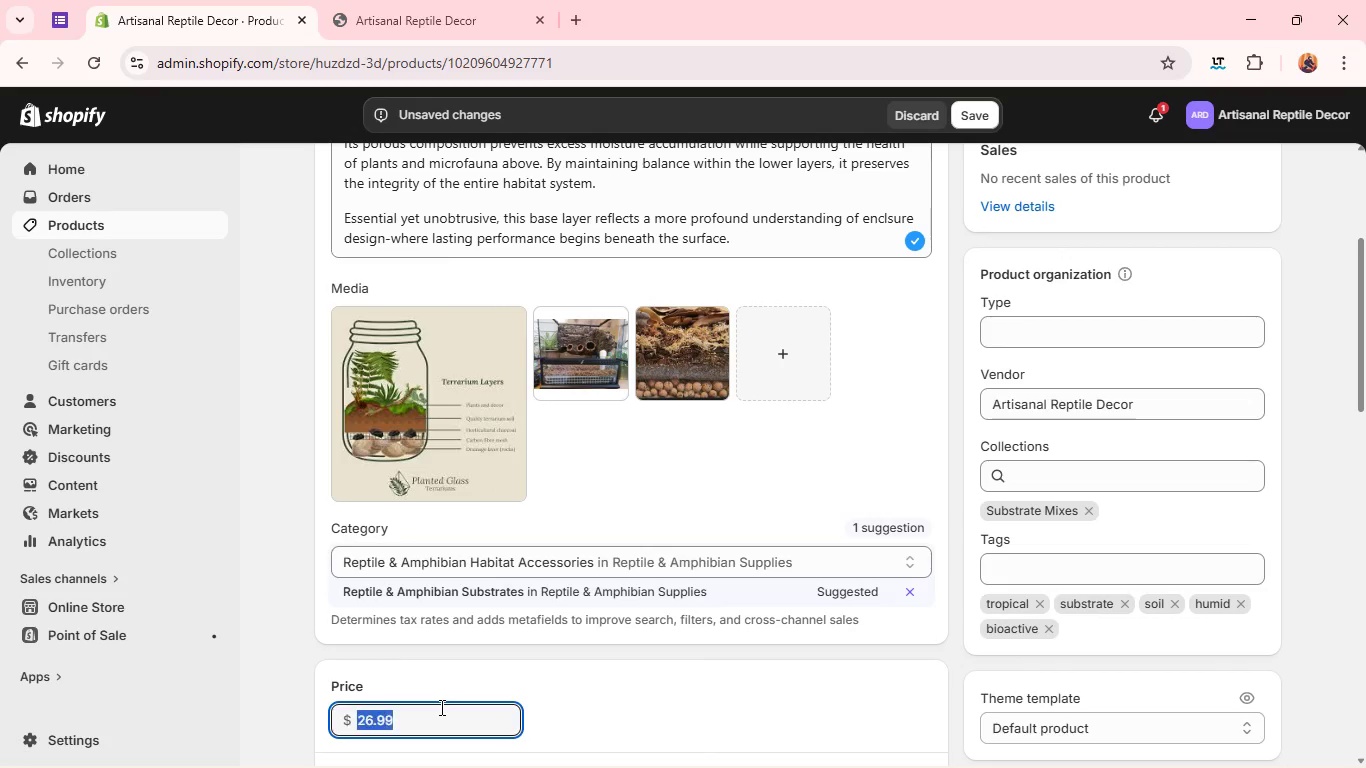 
triple_click([440, 707])
 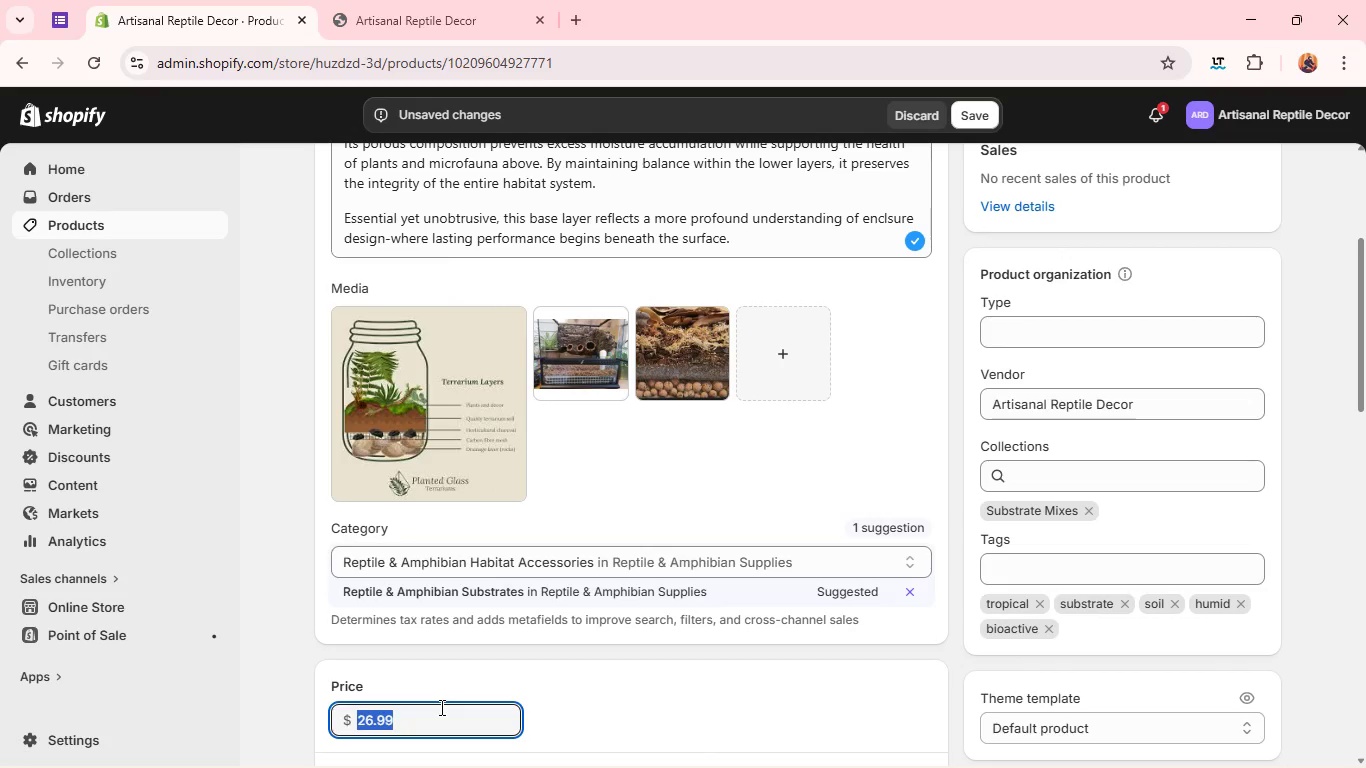 
type(17.00)
key(Backspace)
key(Backspace)
type(99)
 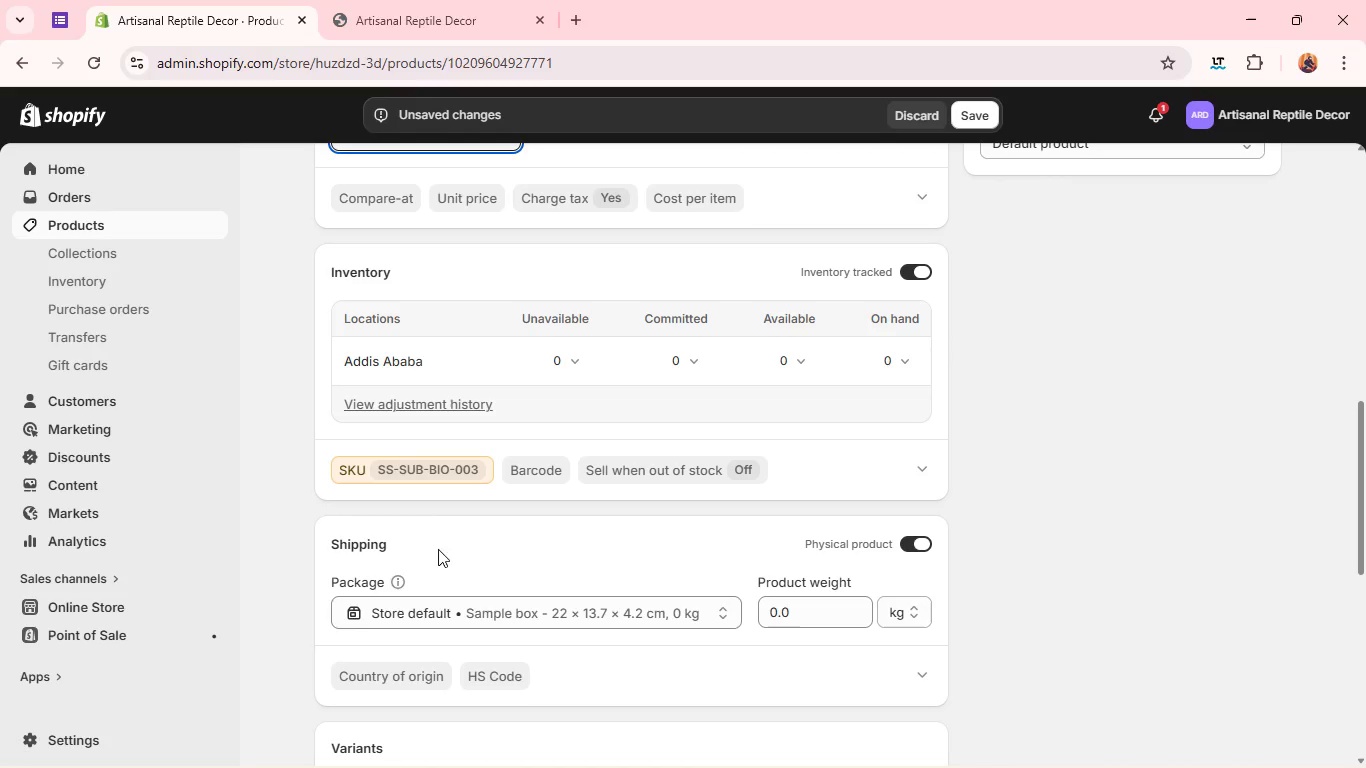 
left_click([456, 460])
 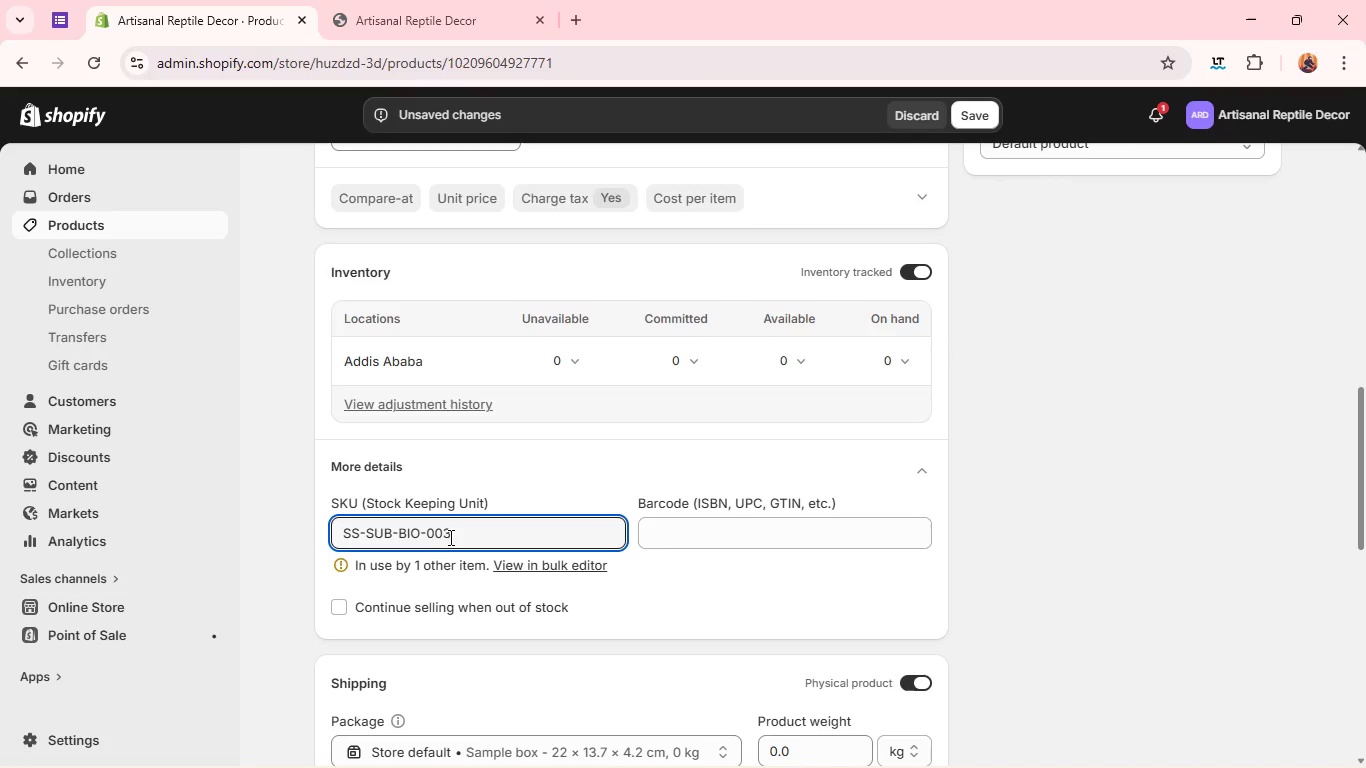 
key(Backspace)
 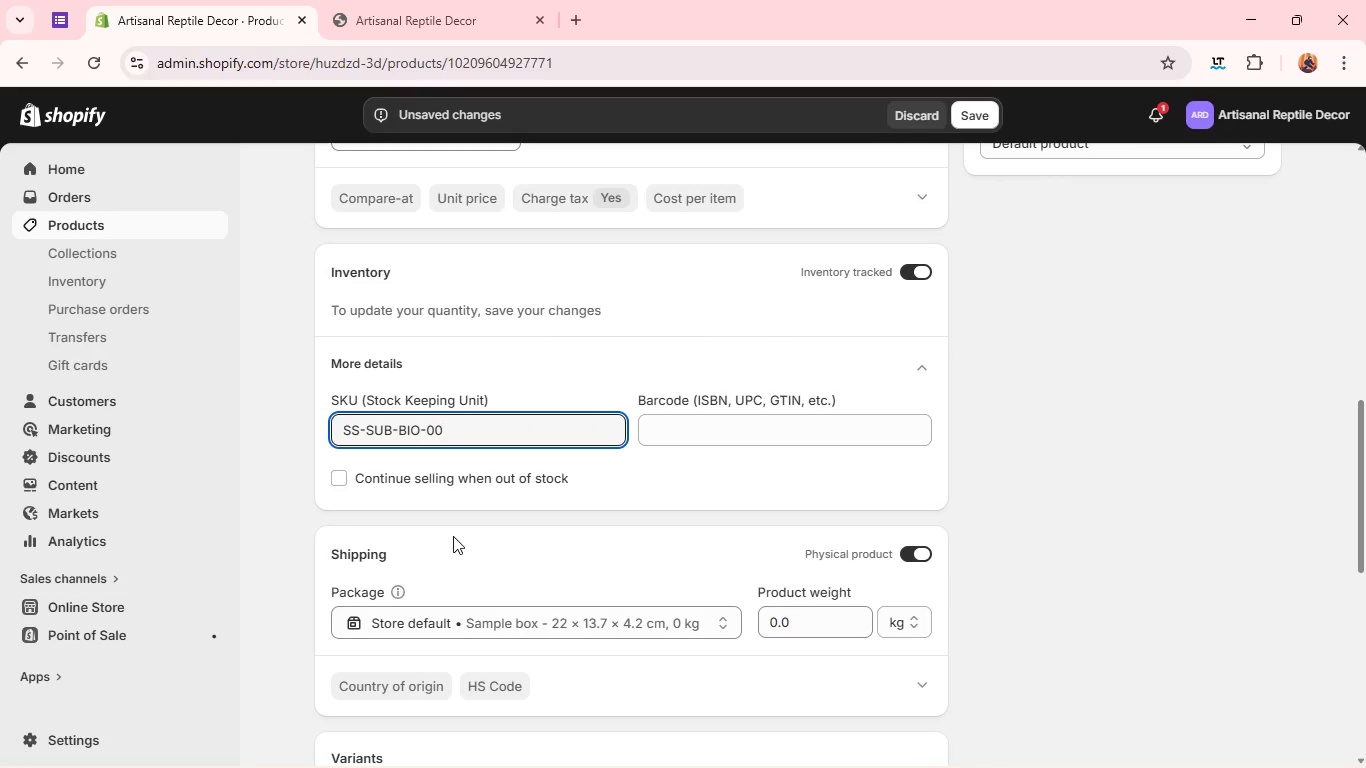 
key(5)
 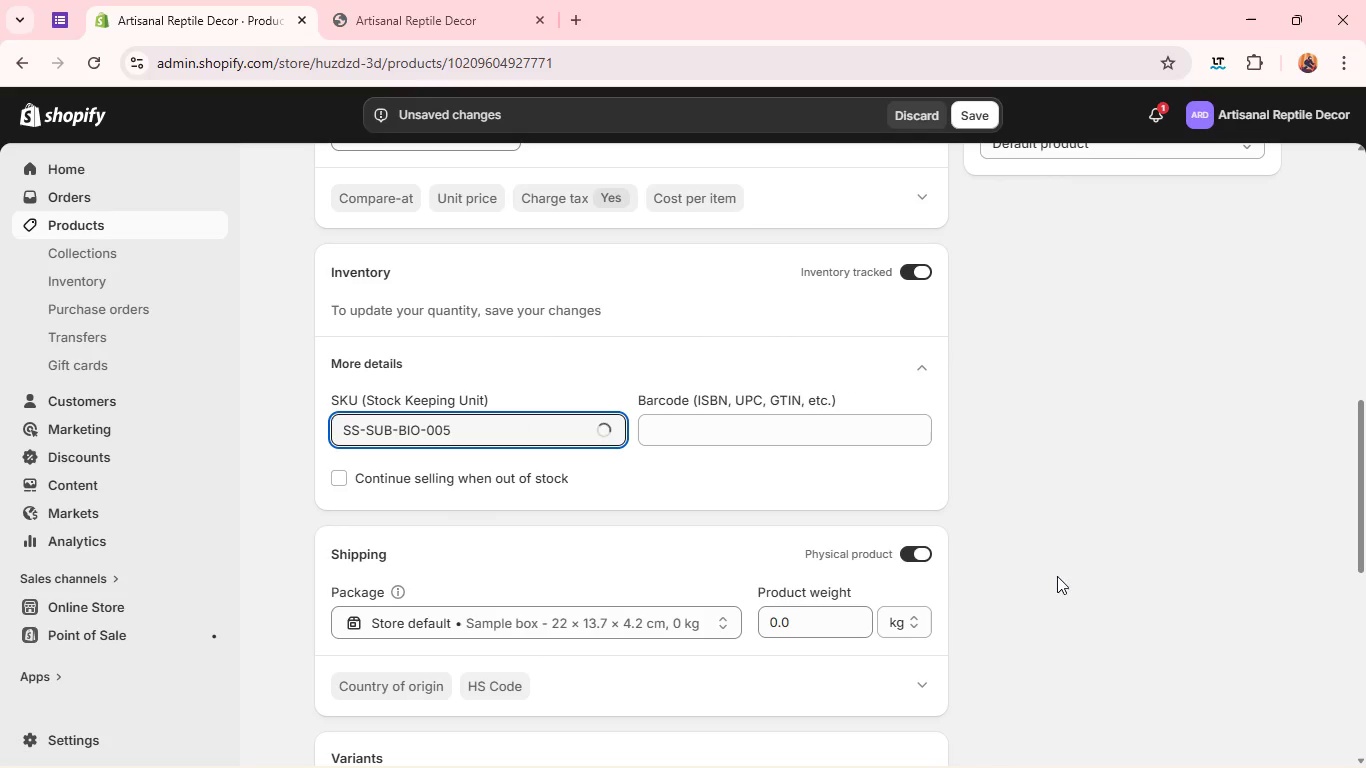 
left_click([1081, 573])
 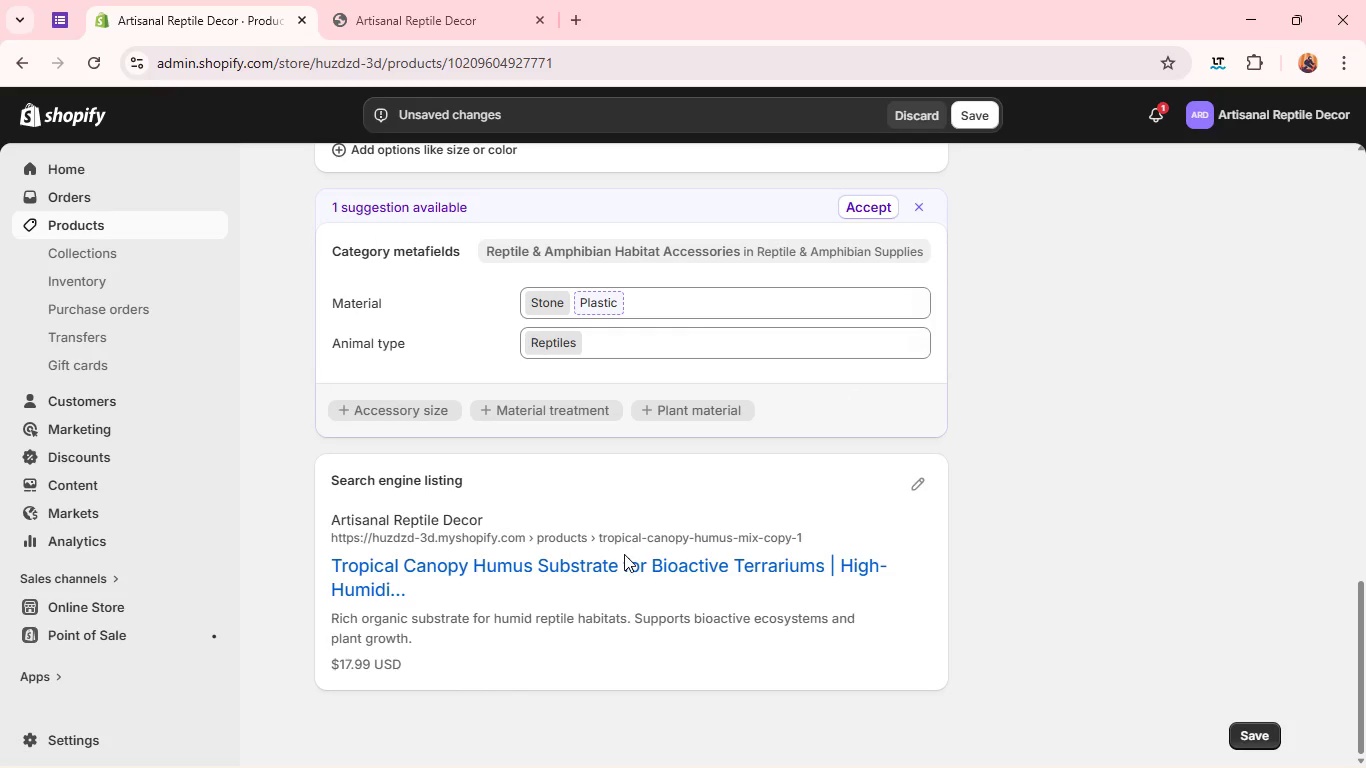 
left_click([910, 479])
 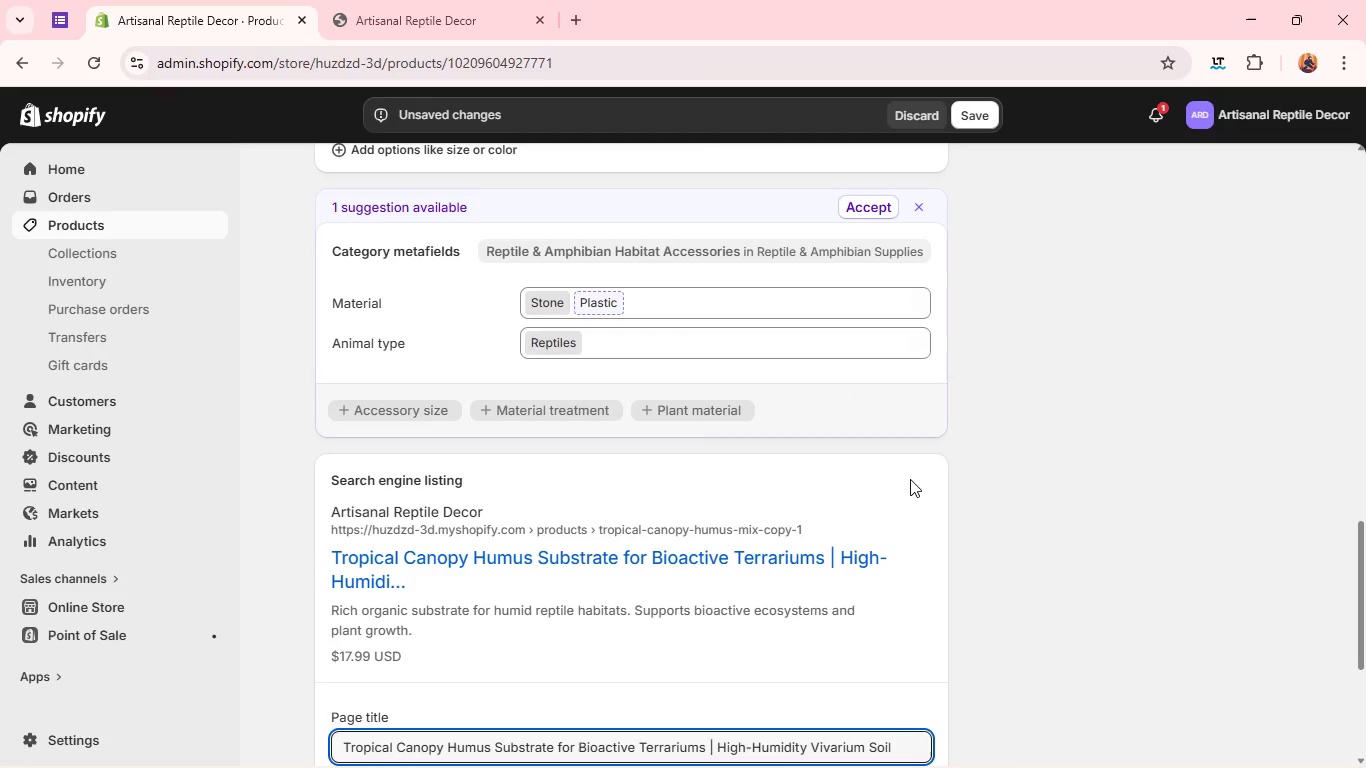 
wait(28.69)
 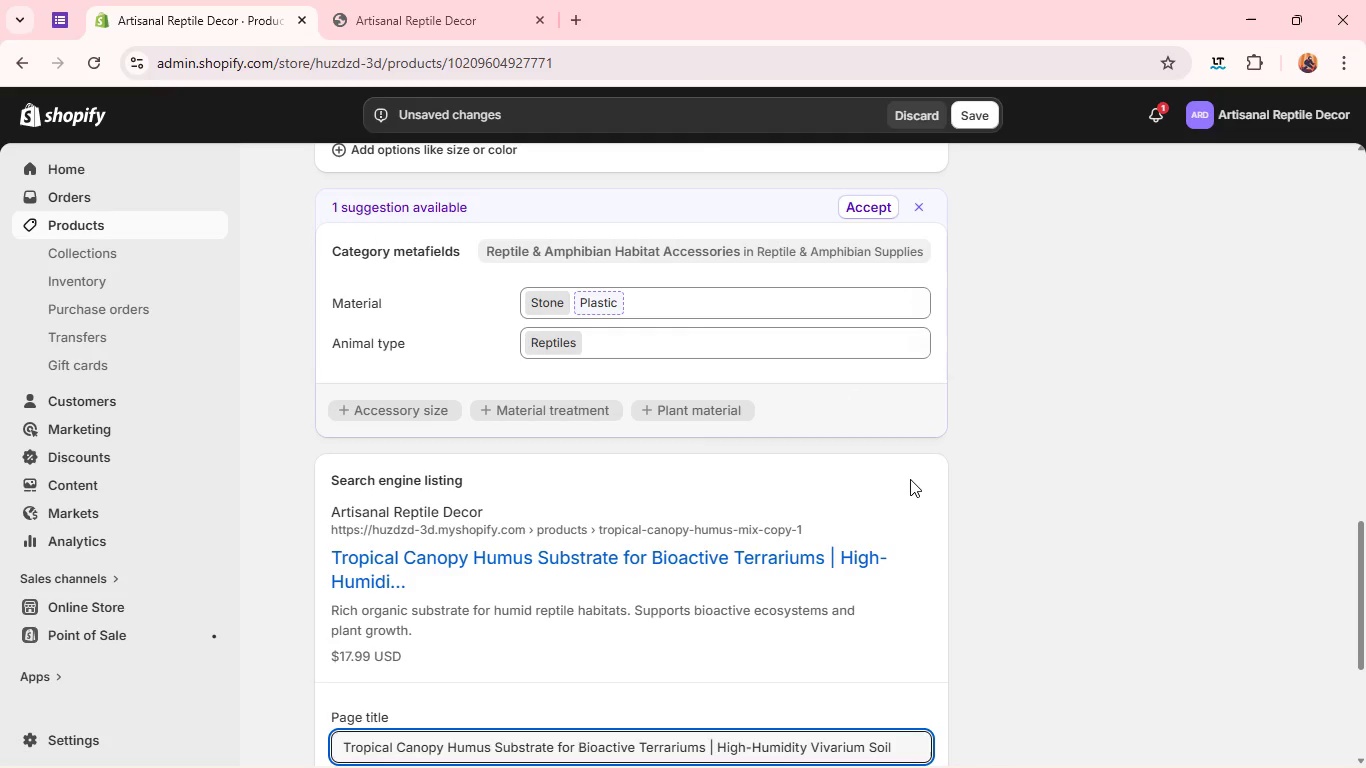 
left_click([883, 522])
 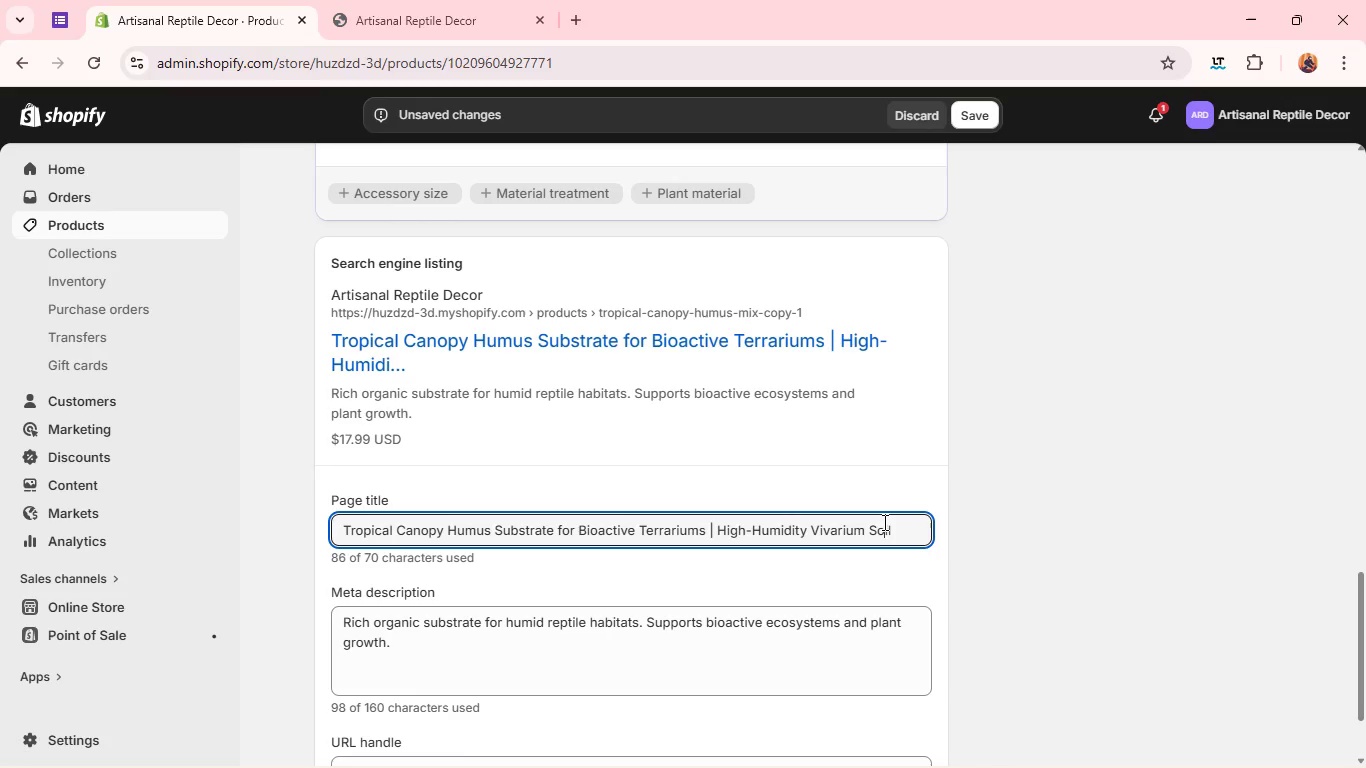 
key(Control+A)
 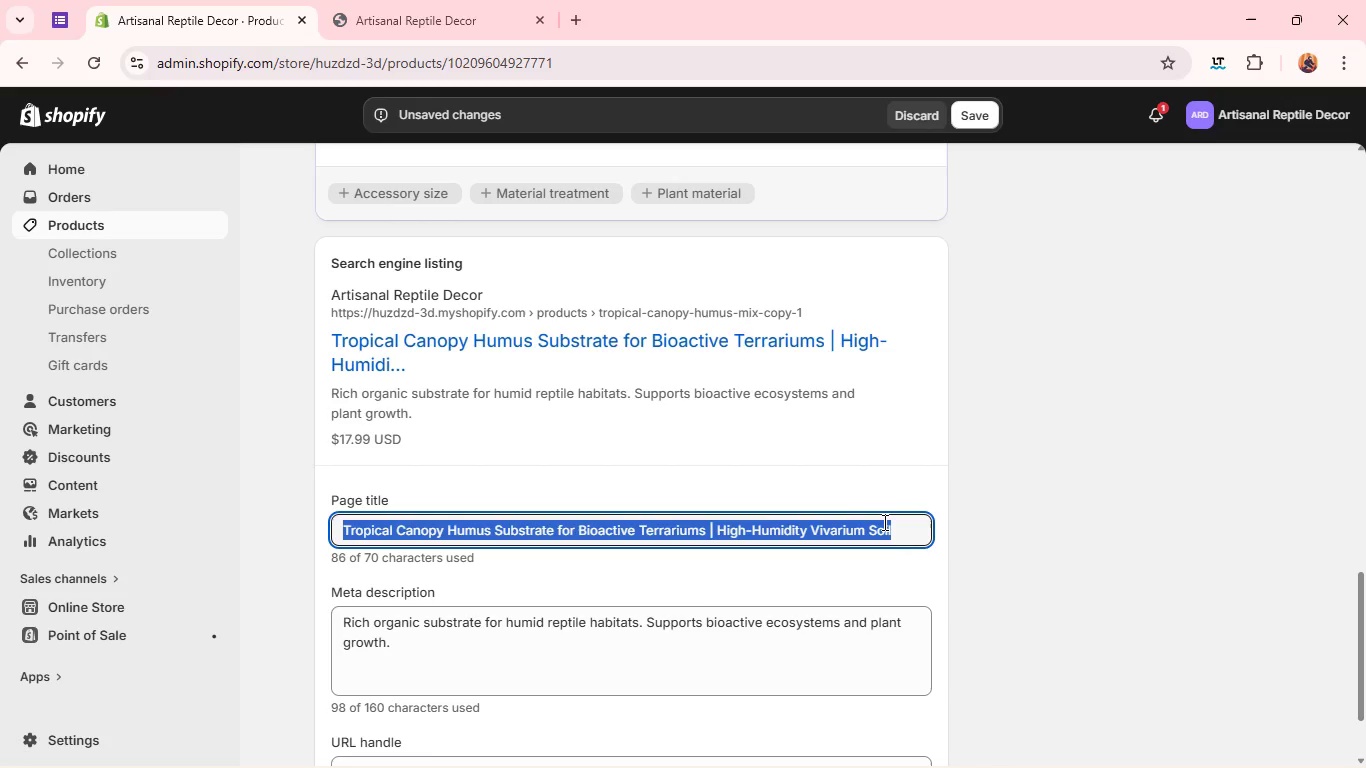 
key(Backspace)
 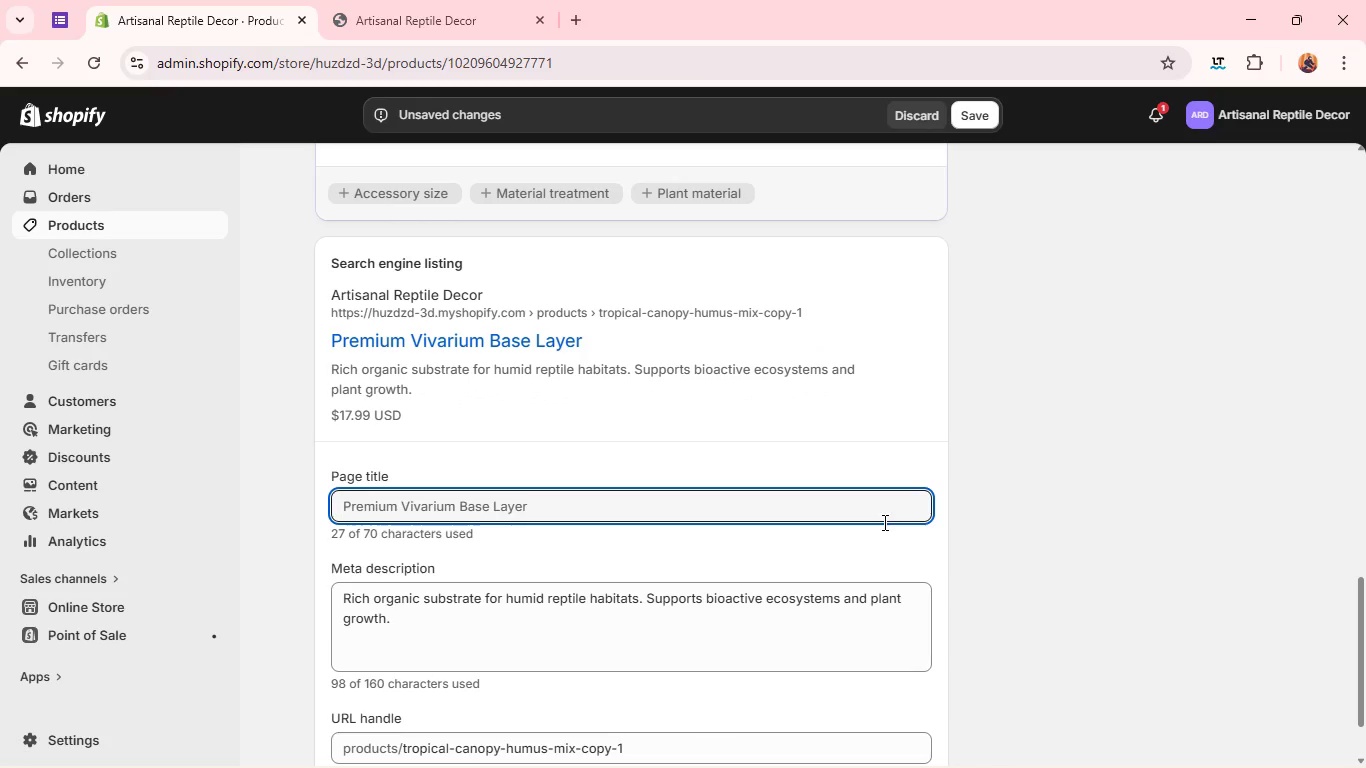 
wait(12.23)
 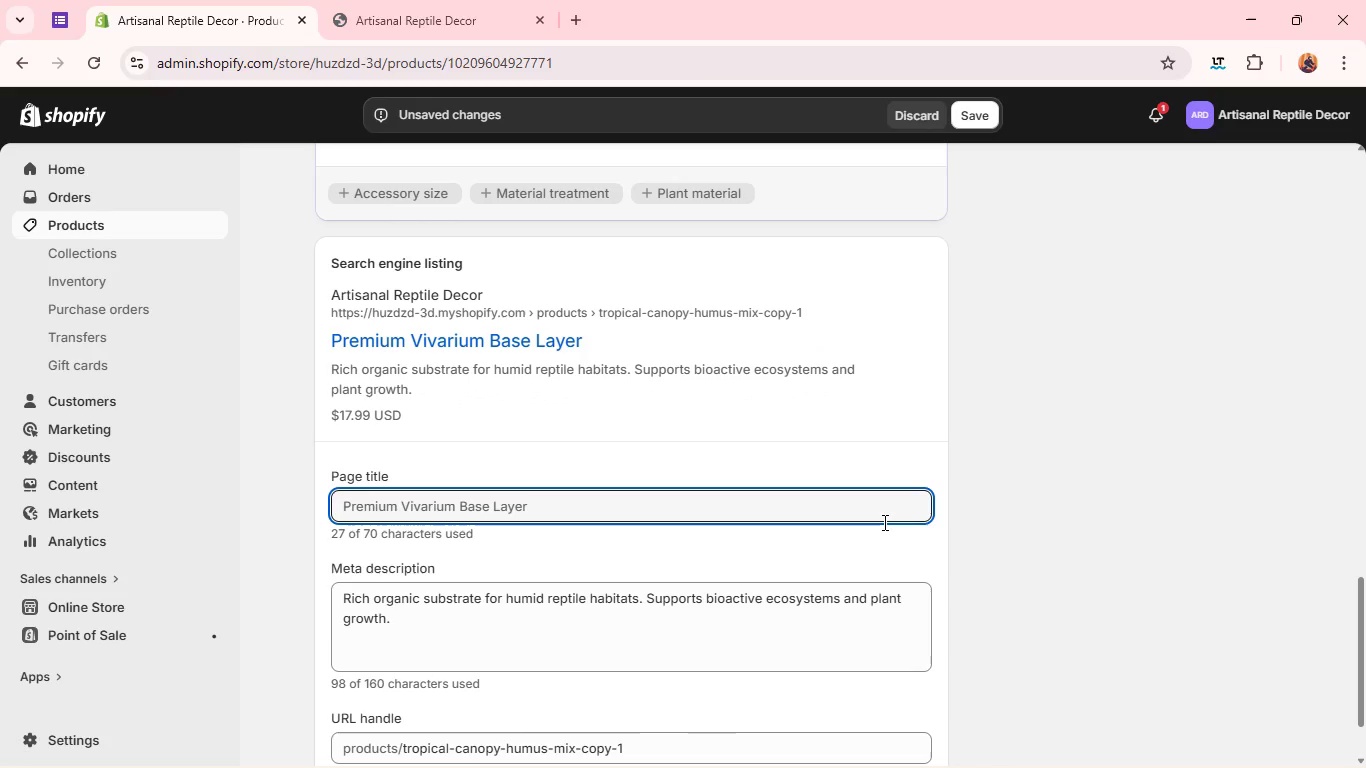 
type(Premium Vivarium Base Layer for Bia)
key(Backspace)
type(oactive Reptile Ensou)
 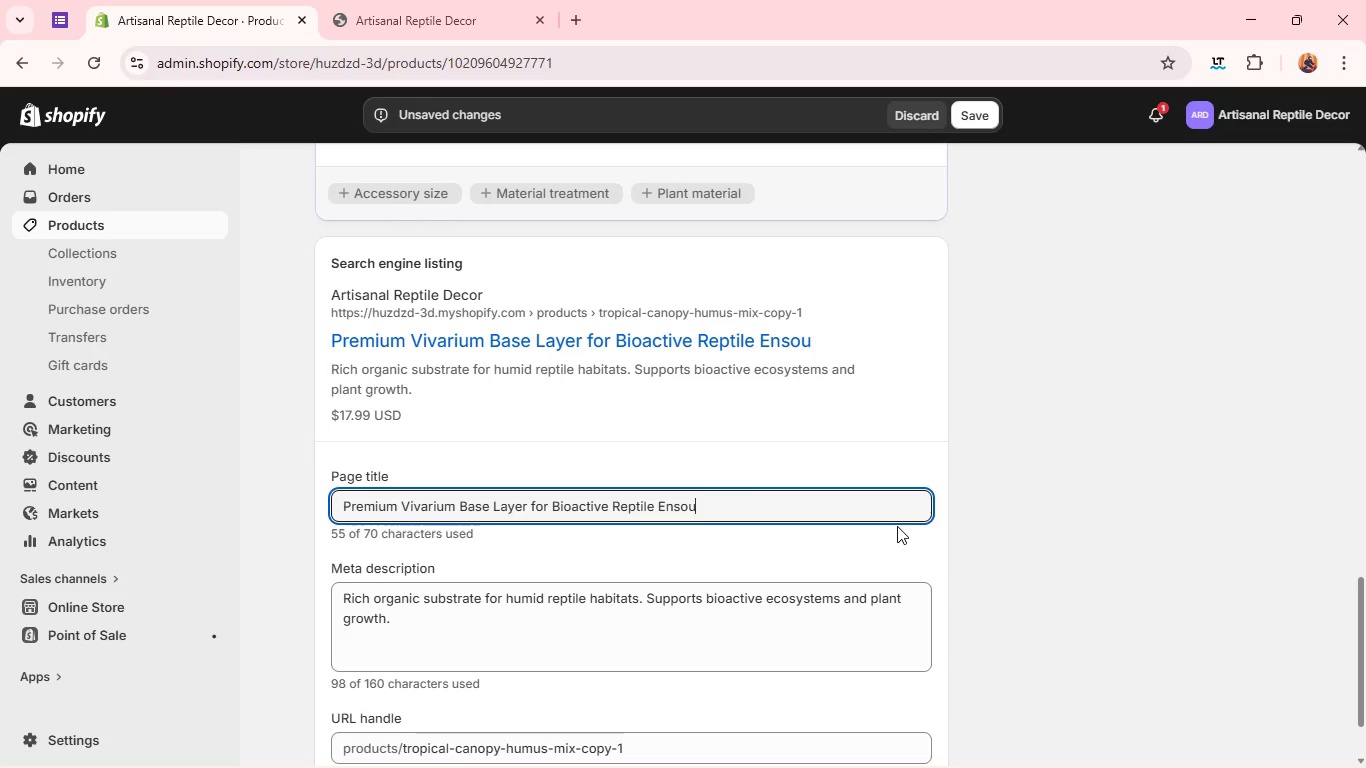 
key(Backspace)
key(Backspace)
key(Backspace)
type(closures | Natural Drainage Soil)
 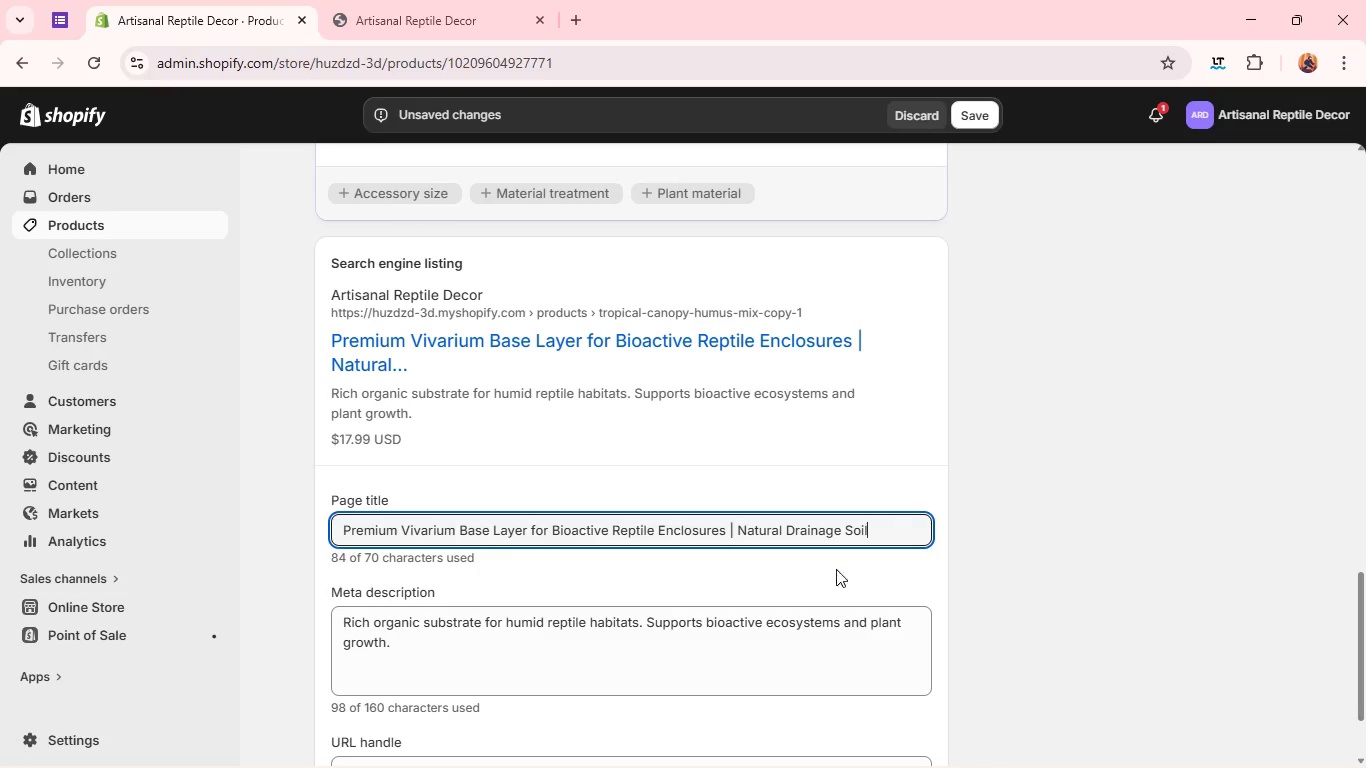 
double_click([743, 642])
 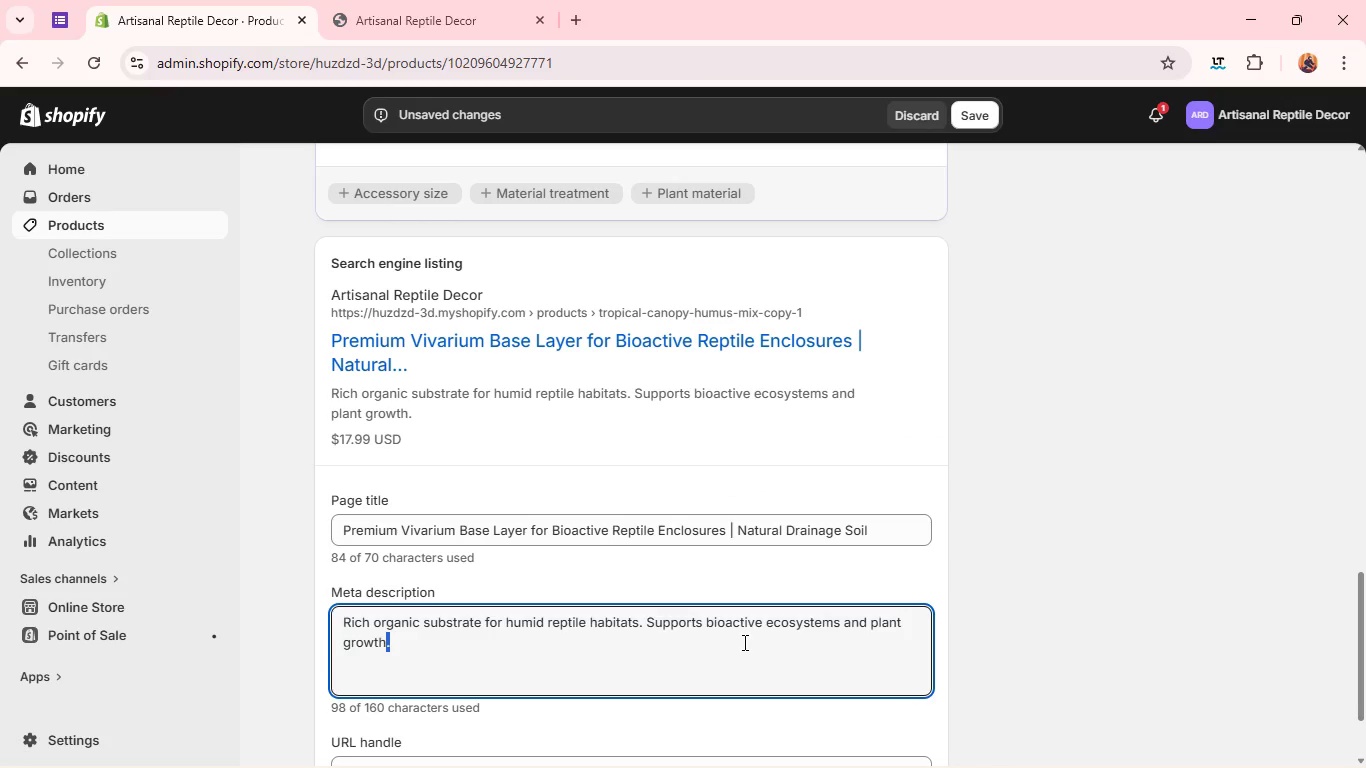 
triple_click([743, 642])
 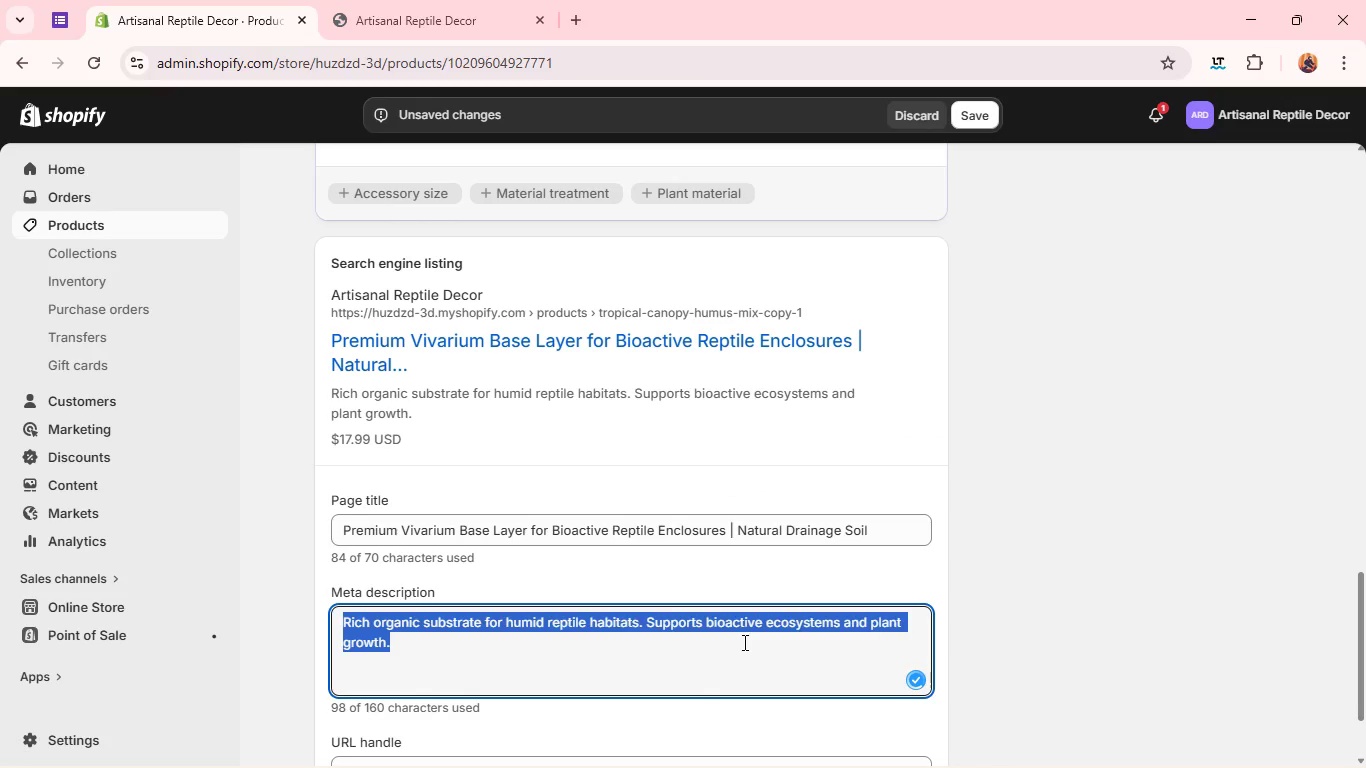 
key(Backspace)
type(Drainage )
key(Backspace)
type(-supporting base)
 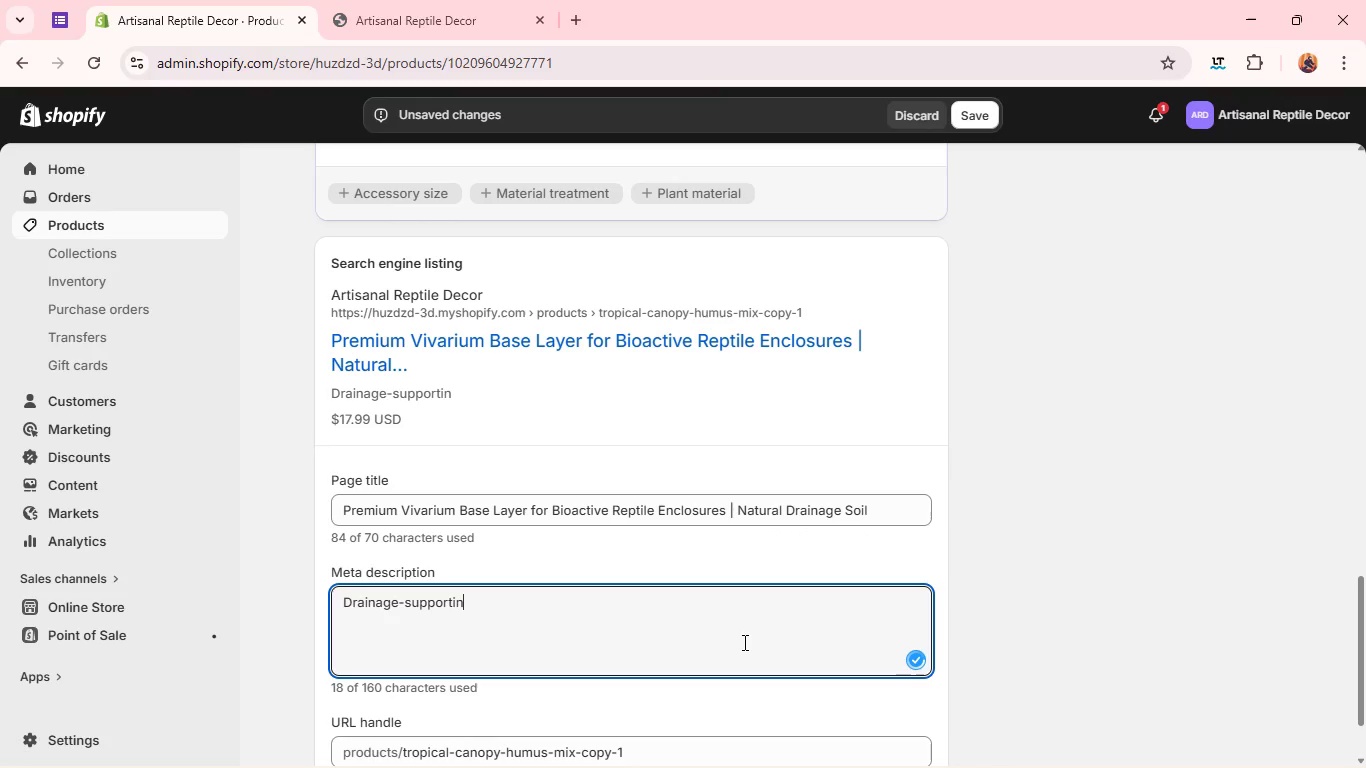 
wait(9.25)
 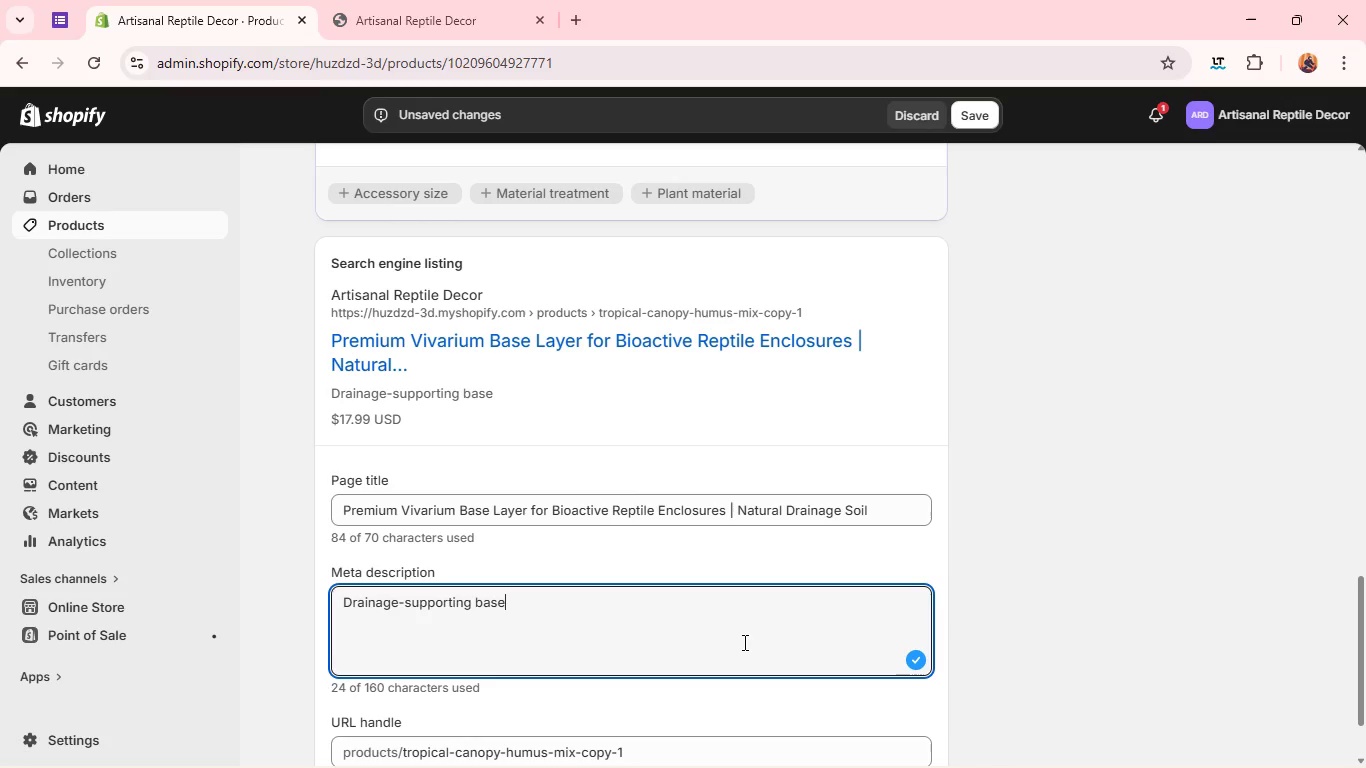 
type( layer that improves drainage )
key(Backspace)
type(, prevents )
 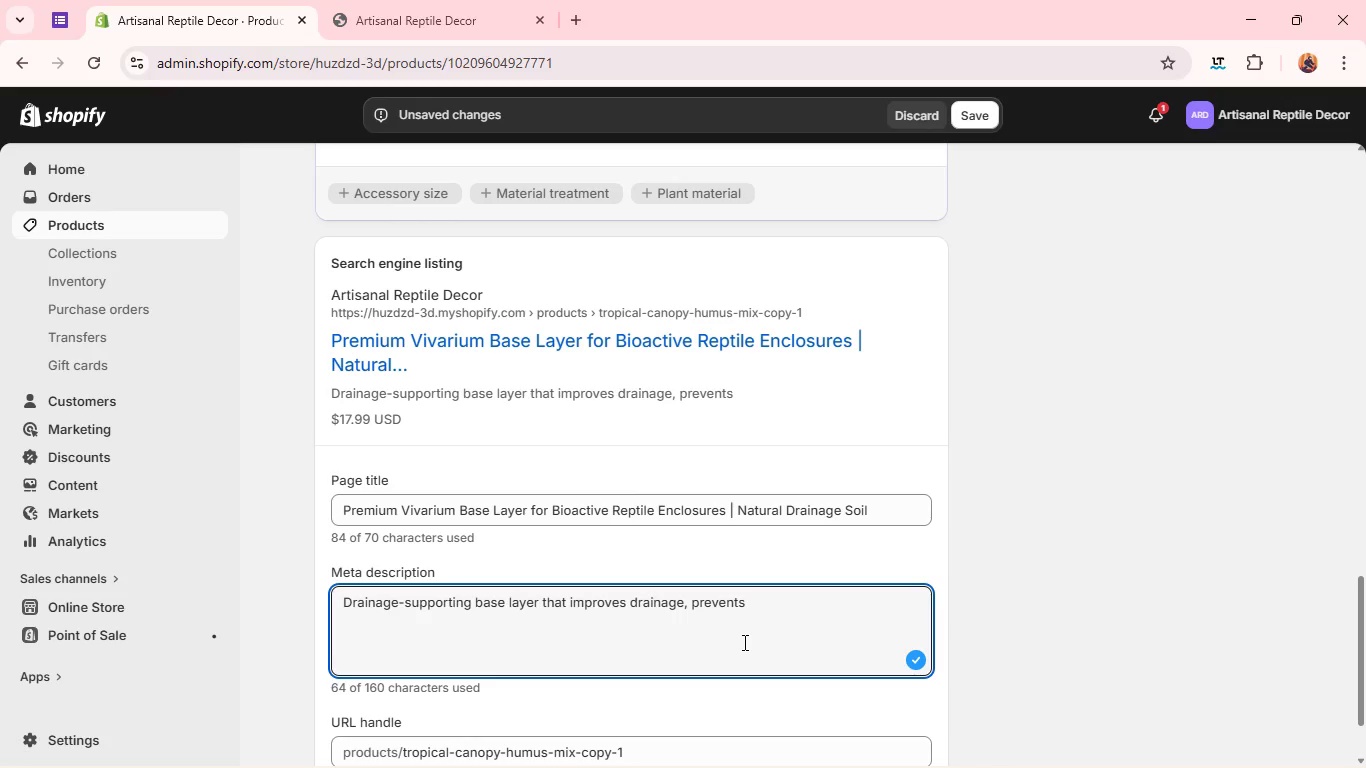 
wait(10.06)
 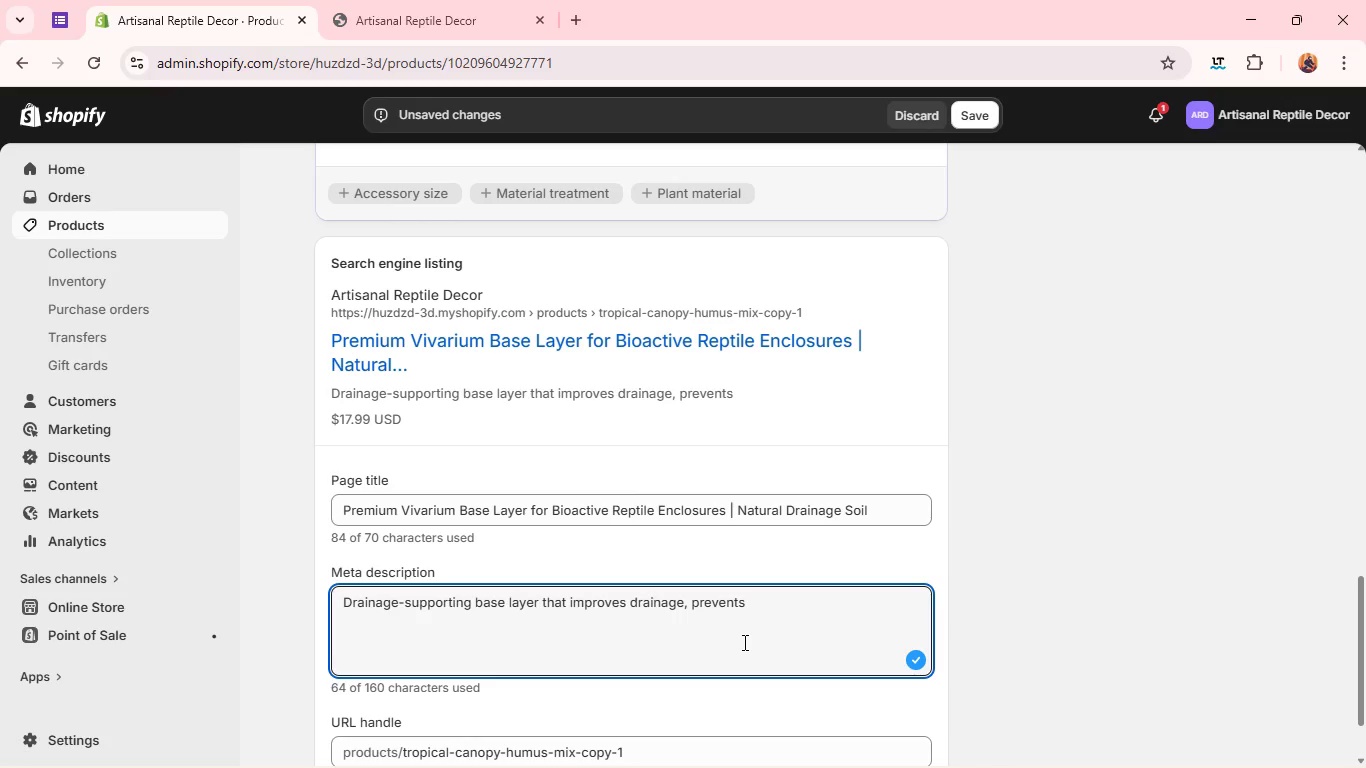 
type(root rot, an)
 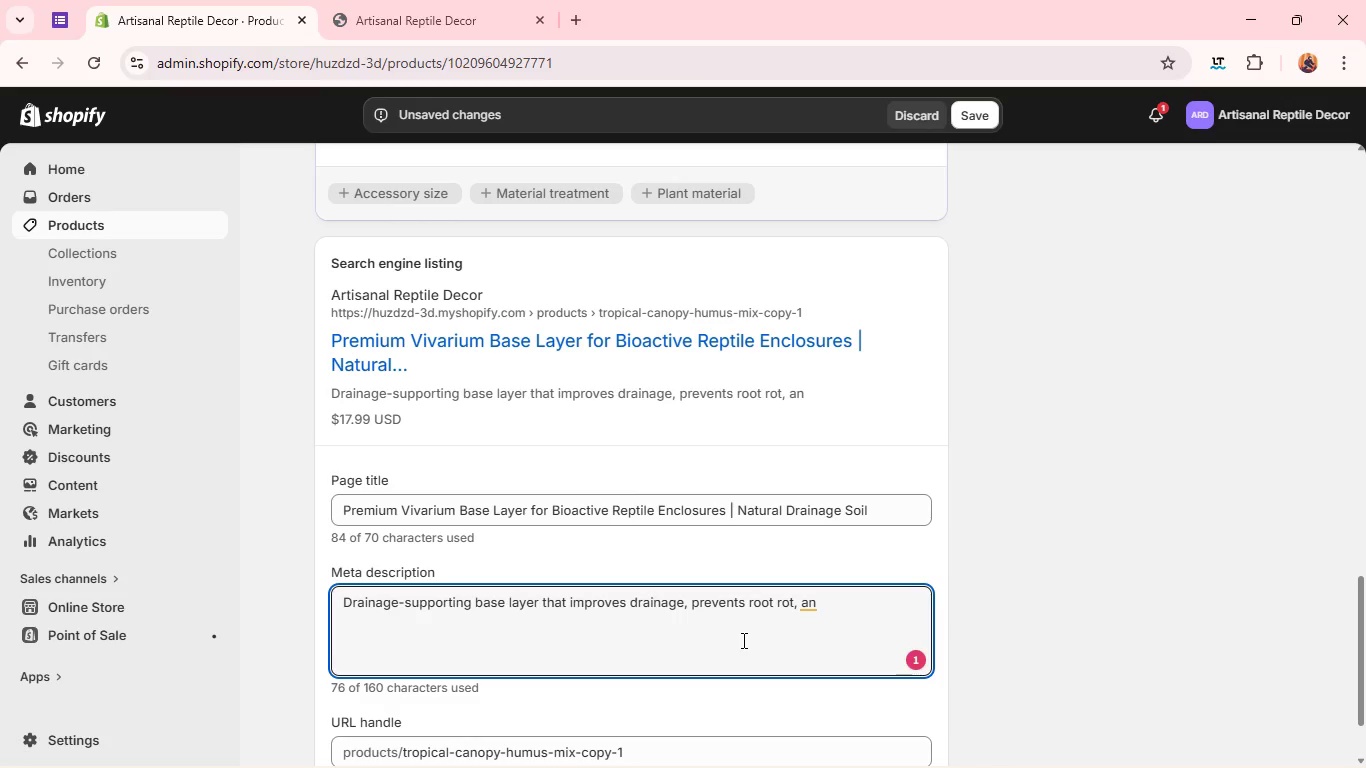 
type(d stabilizes humidity levels in bioactive terrariums. )
 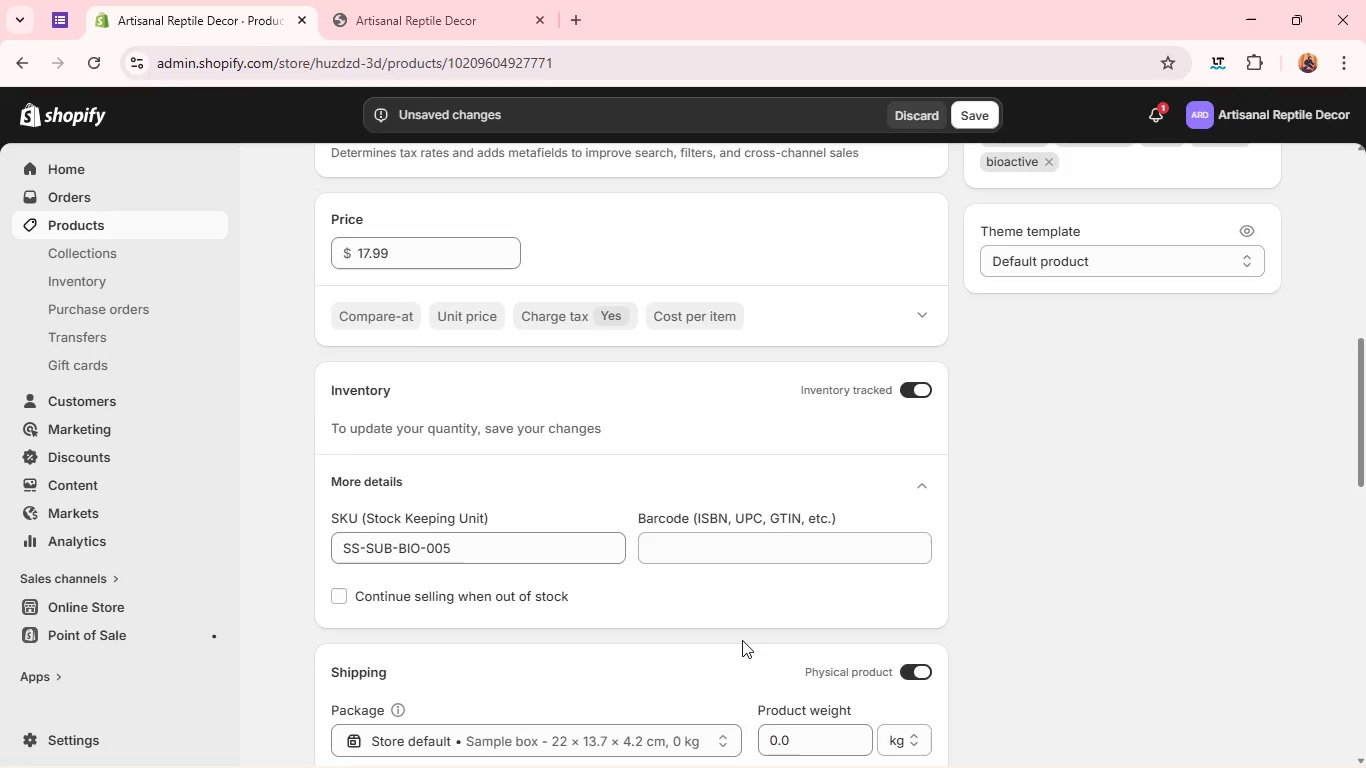 
wait(15.03)
 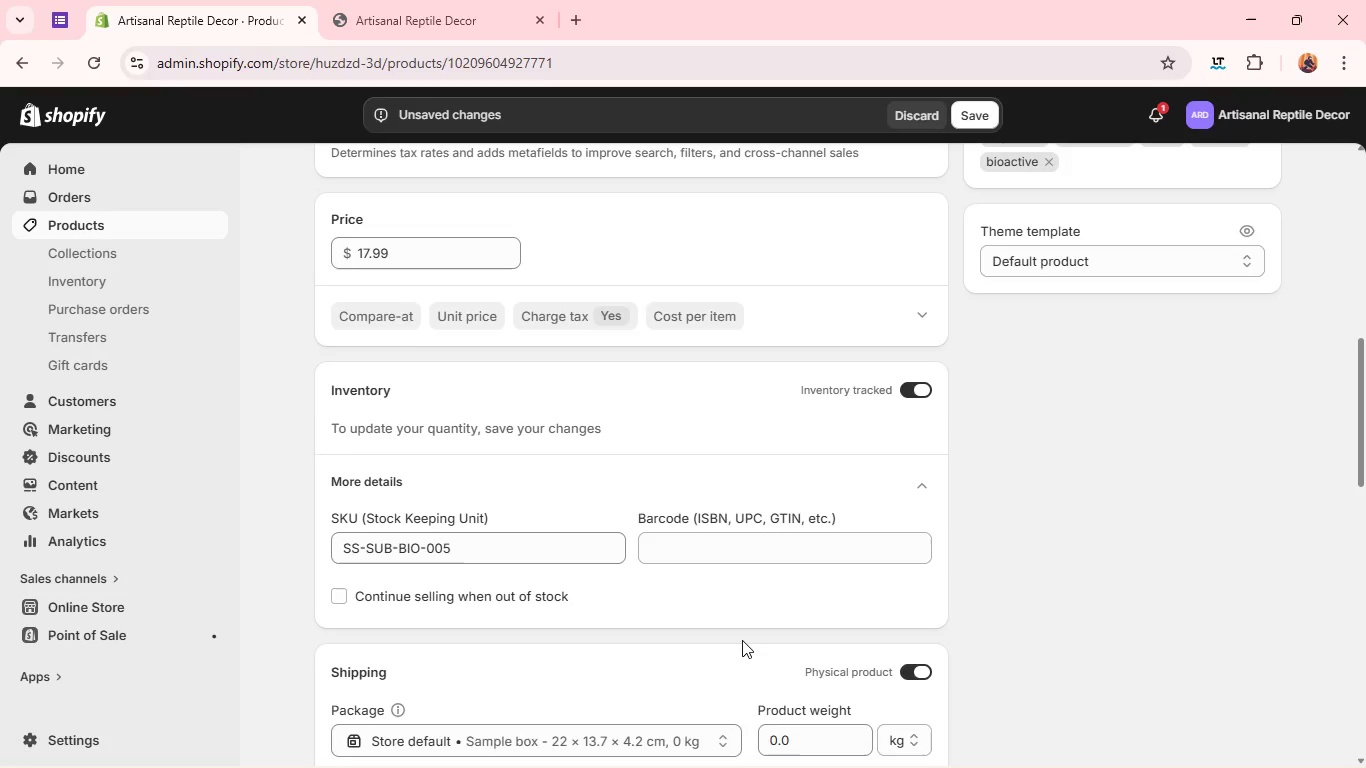 
left_click([1037, 360])
 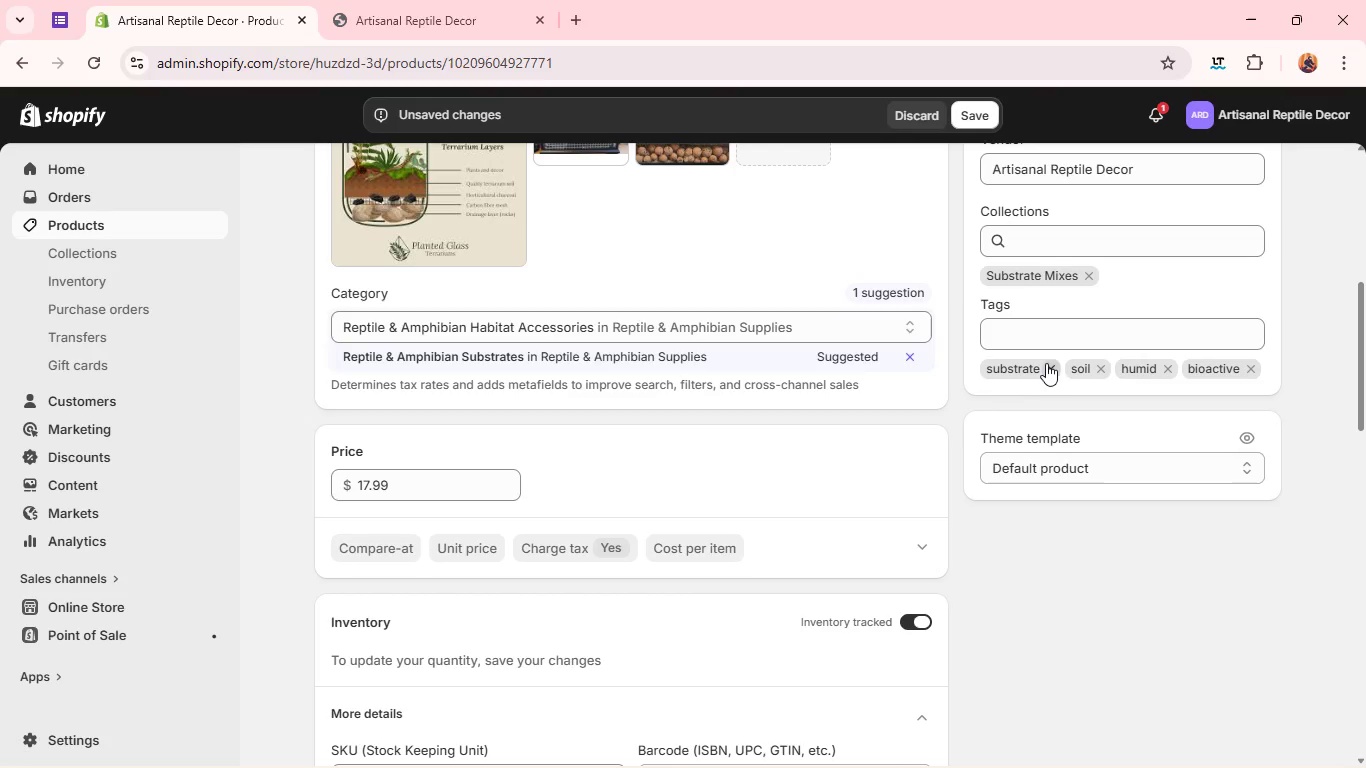 
left_click([1052, 365])
 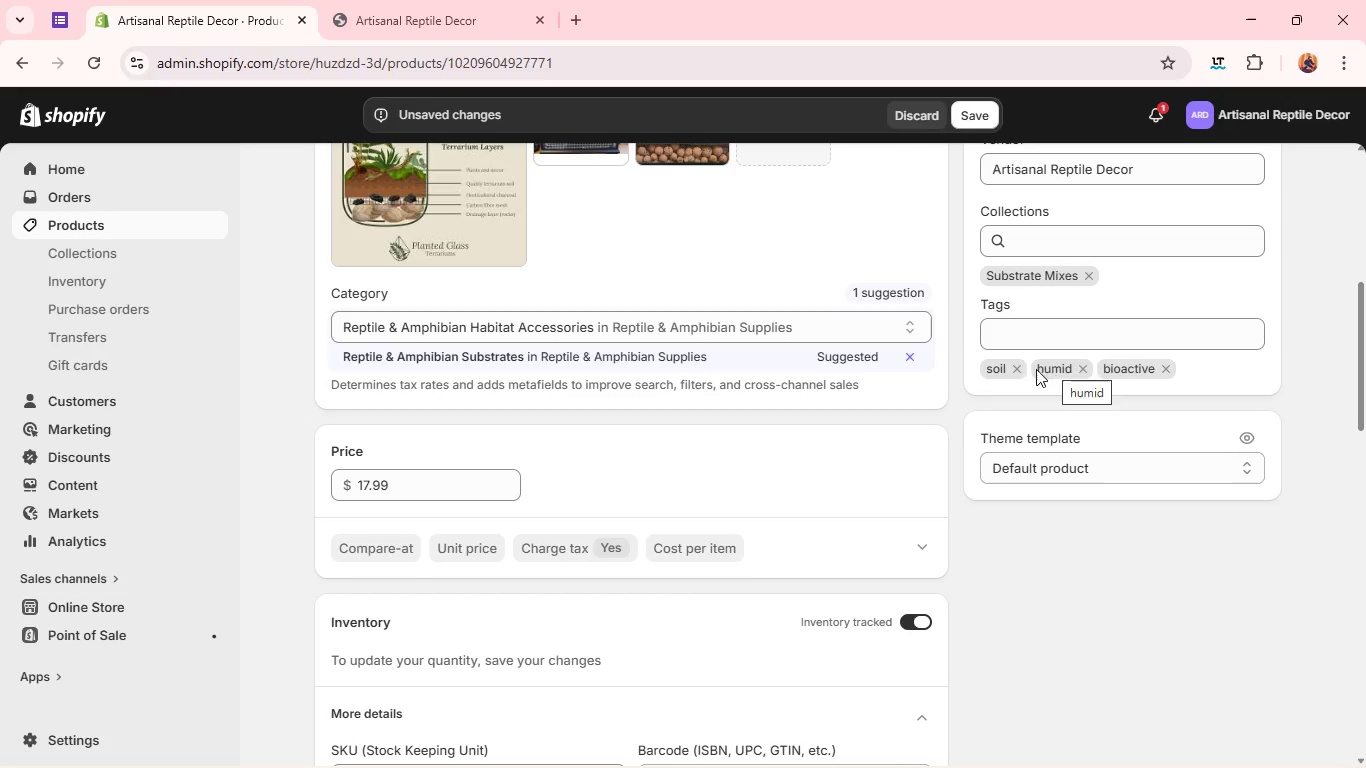 
left_click([1011, 369])
 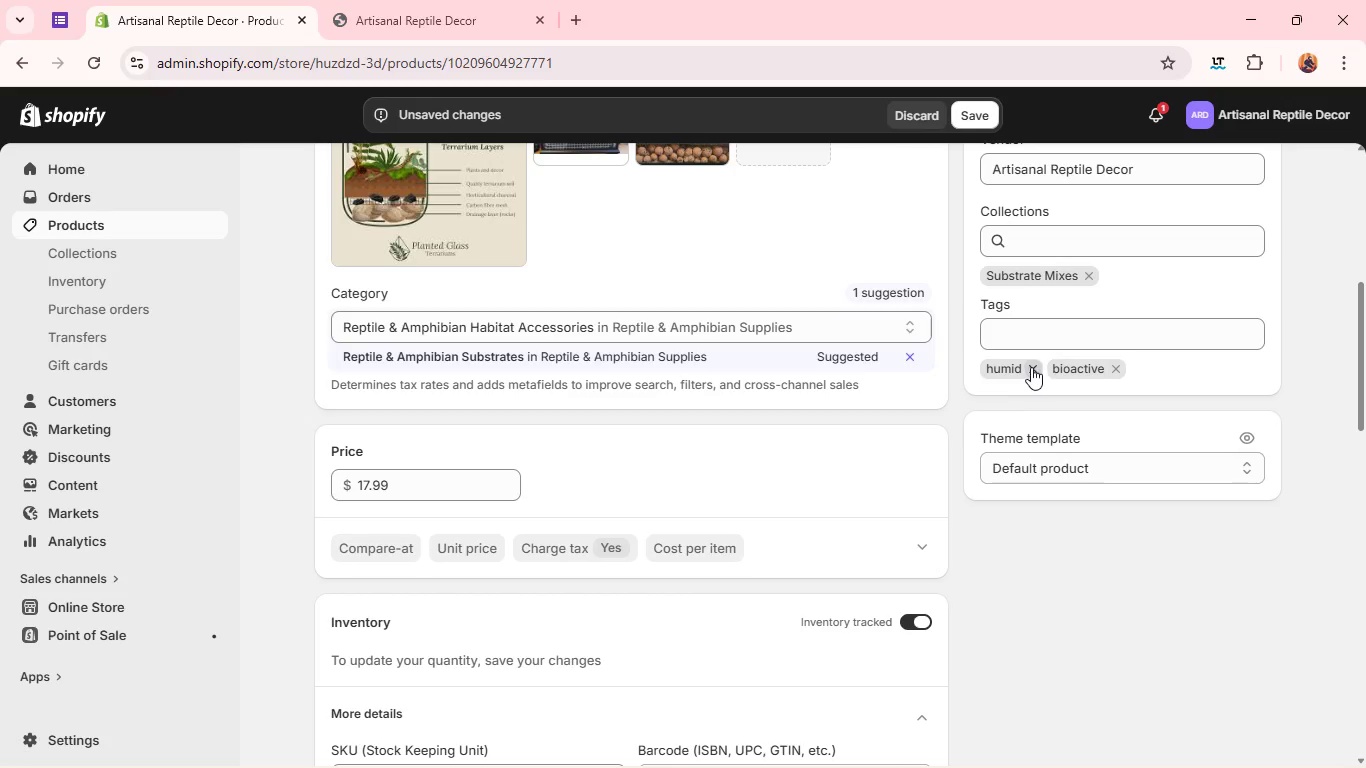 
left_click([1031, 366])
 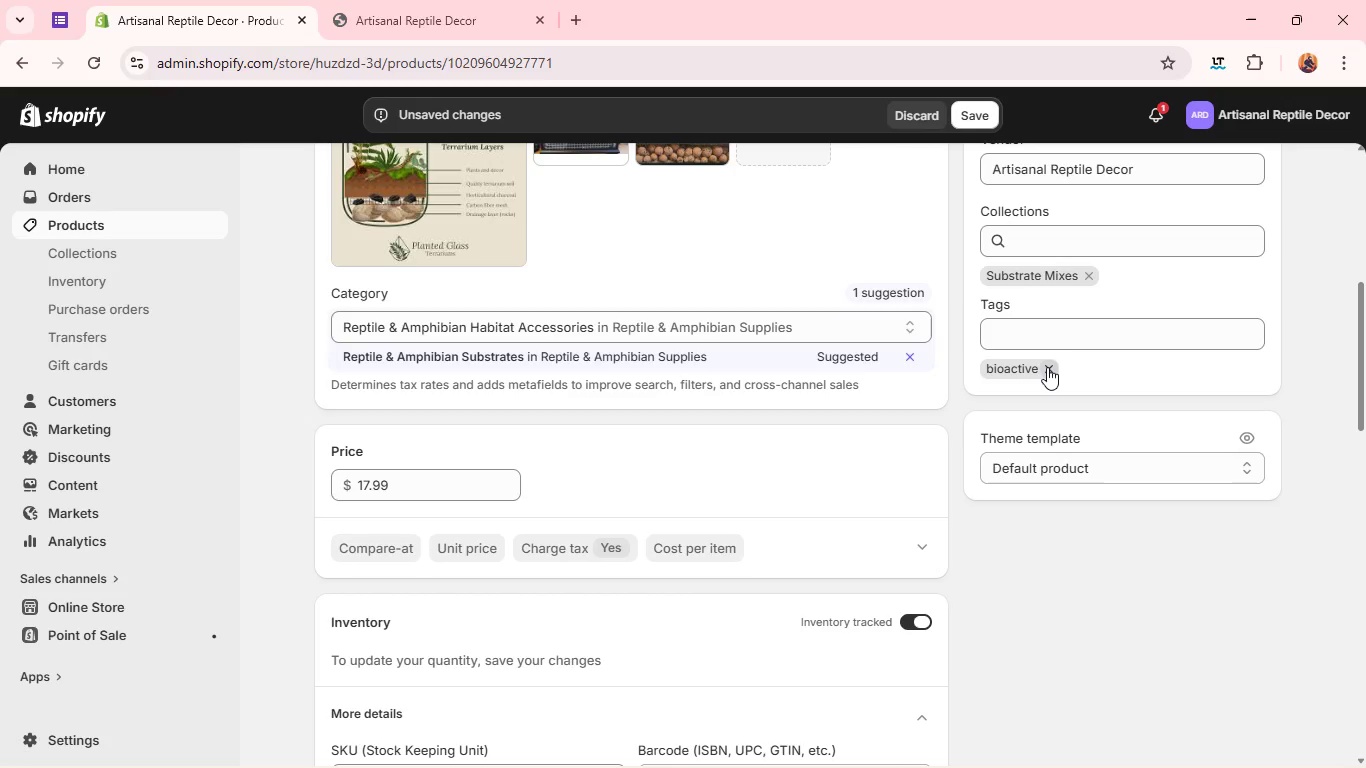 
left_click([1047, 367])
 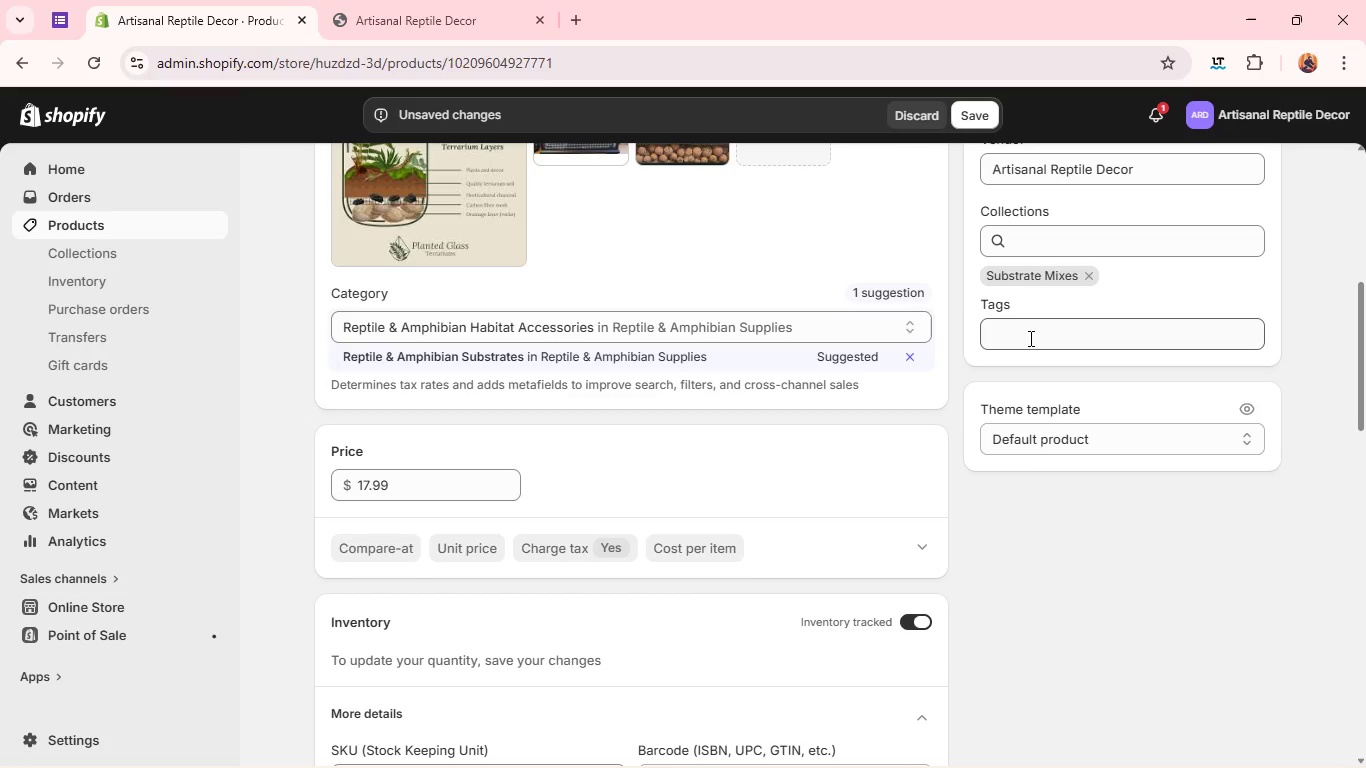 
left_click([1029, 338])
 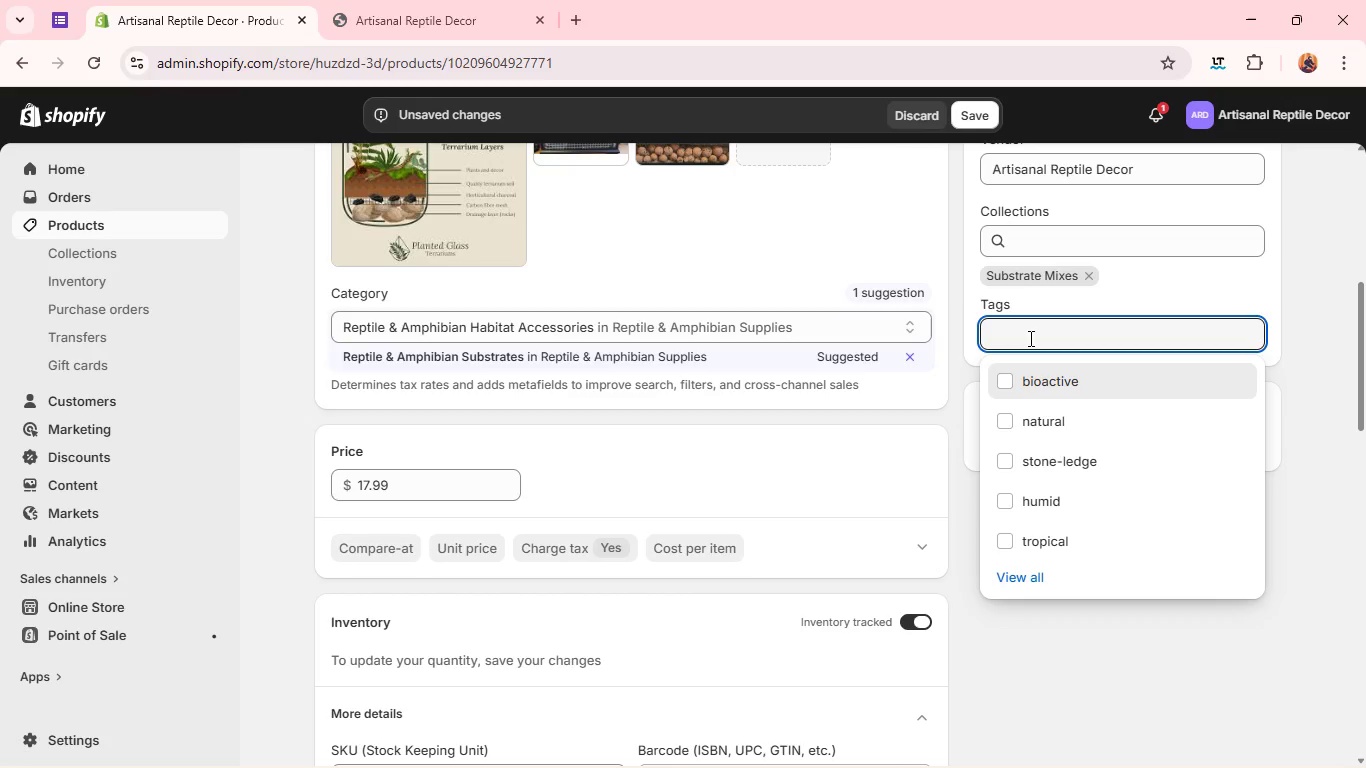 
wait(6.67)
 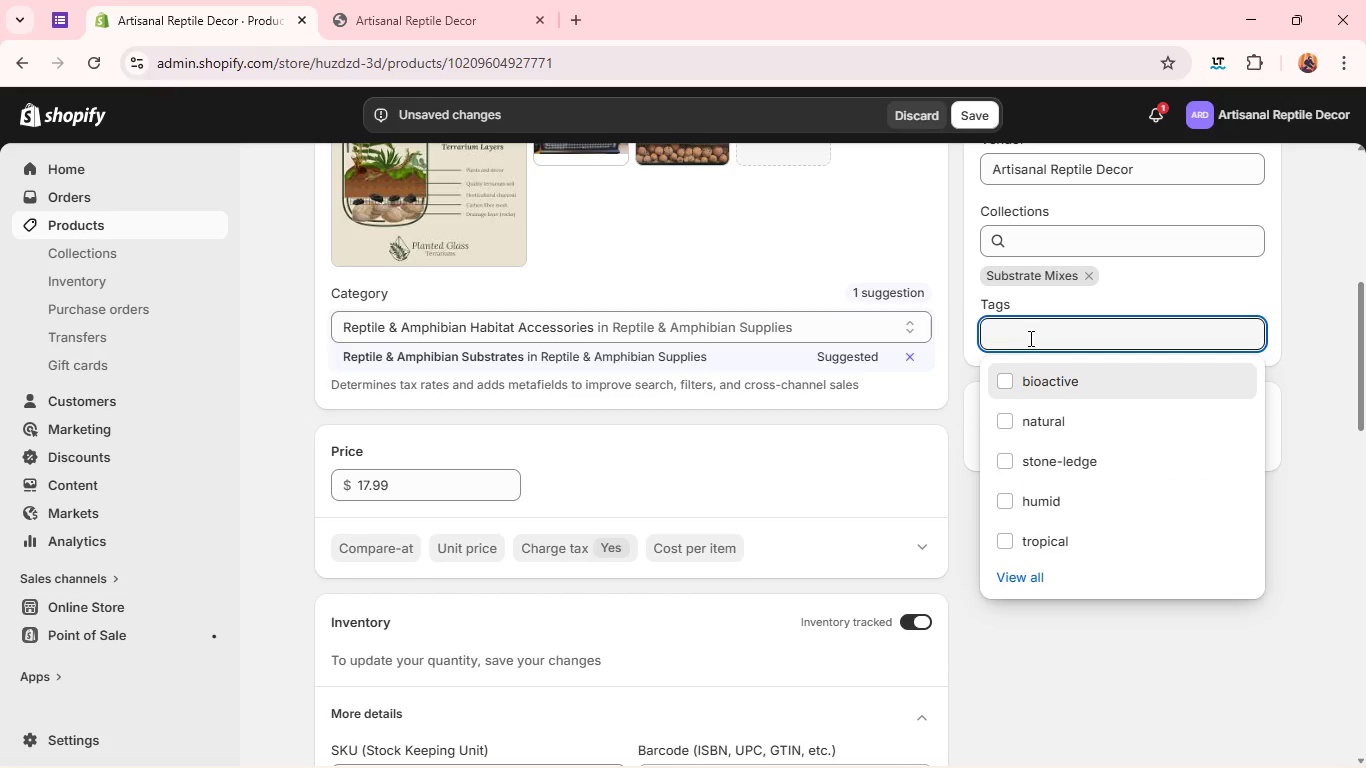 
type(bio)
 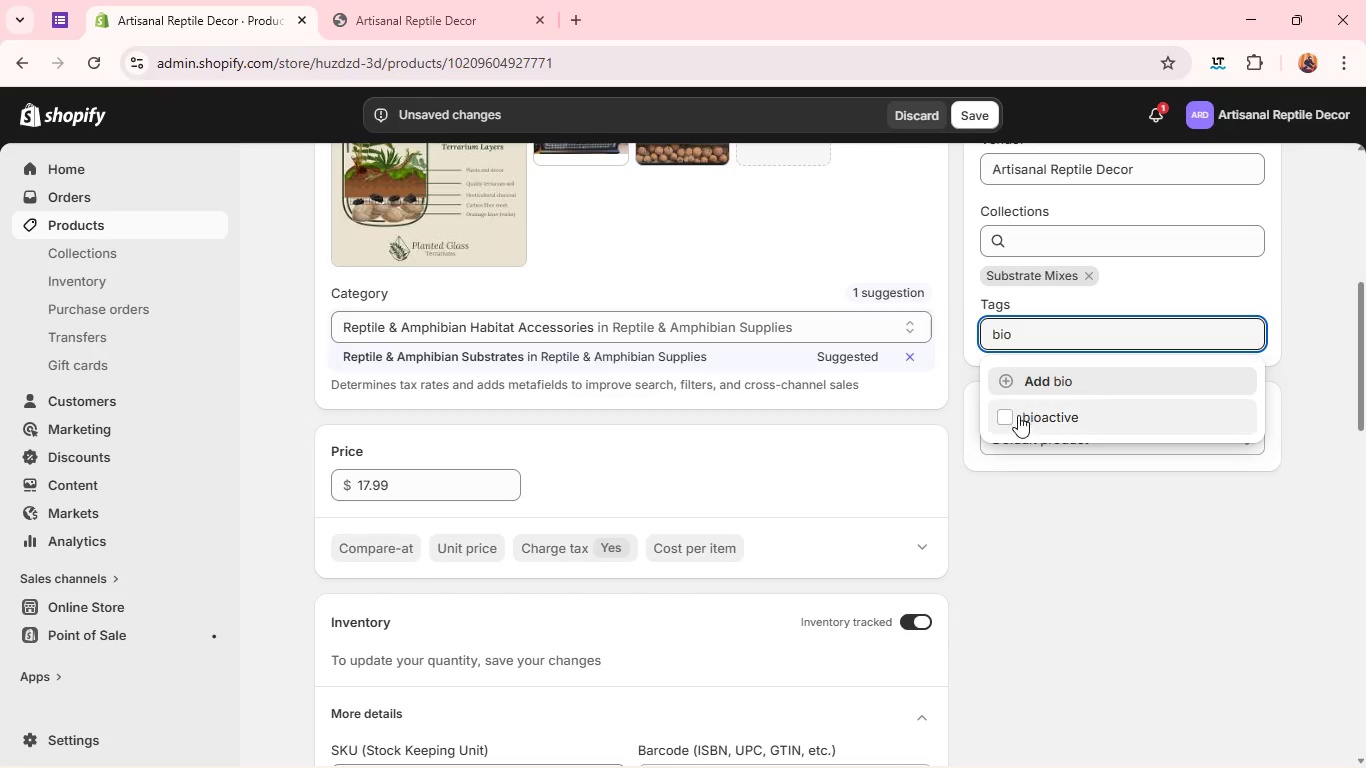 
left_click([1017, 420])
 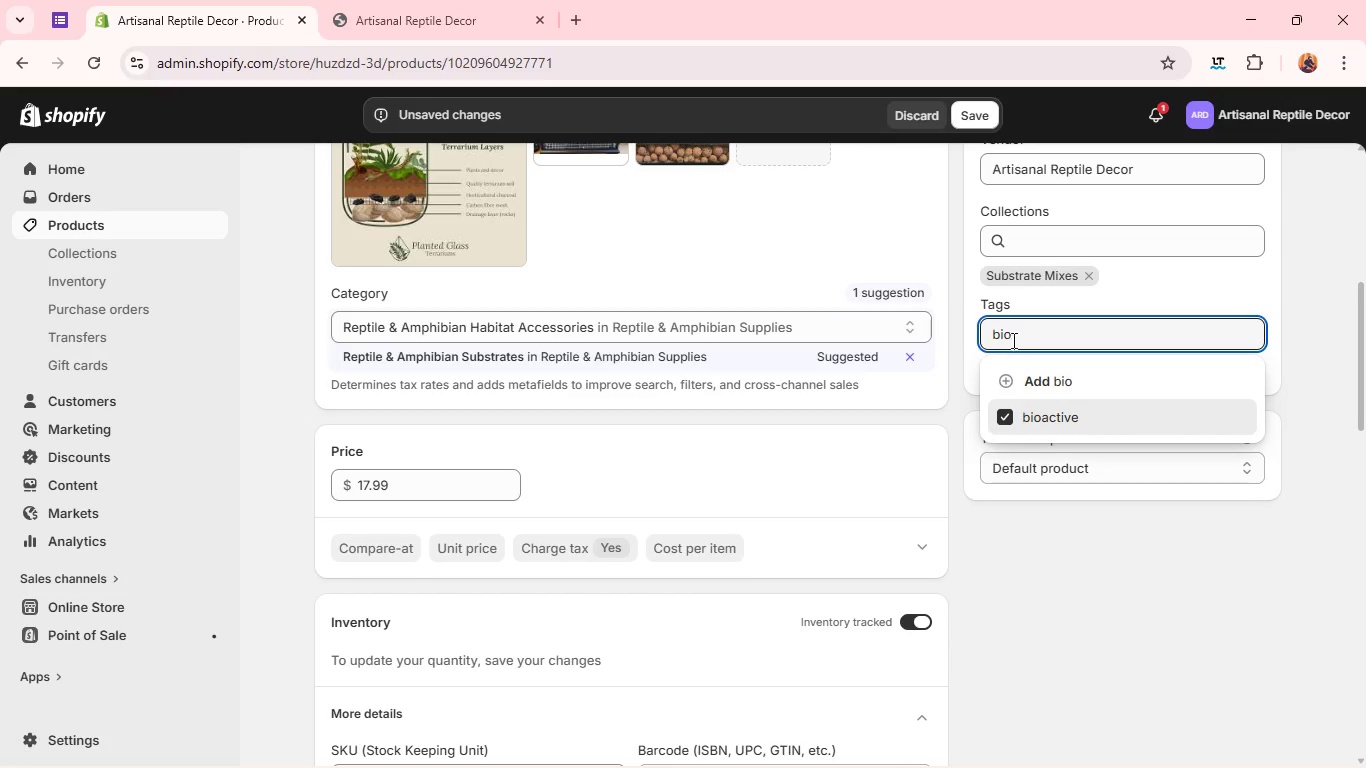 
double_click([1012, 332])
 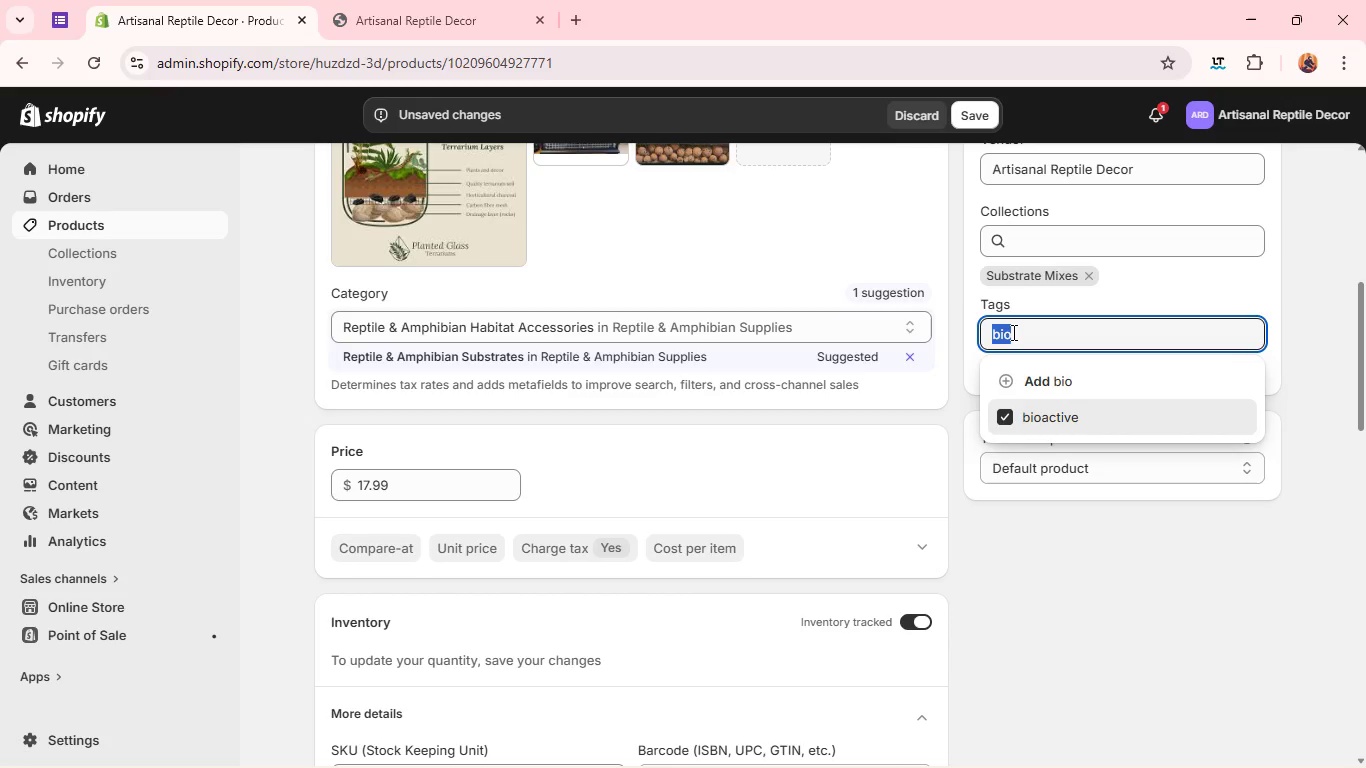 
triple_click([1012, 332])
 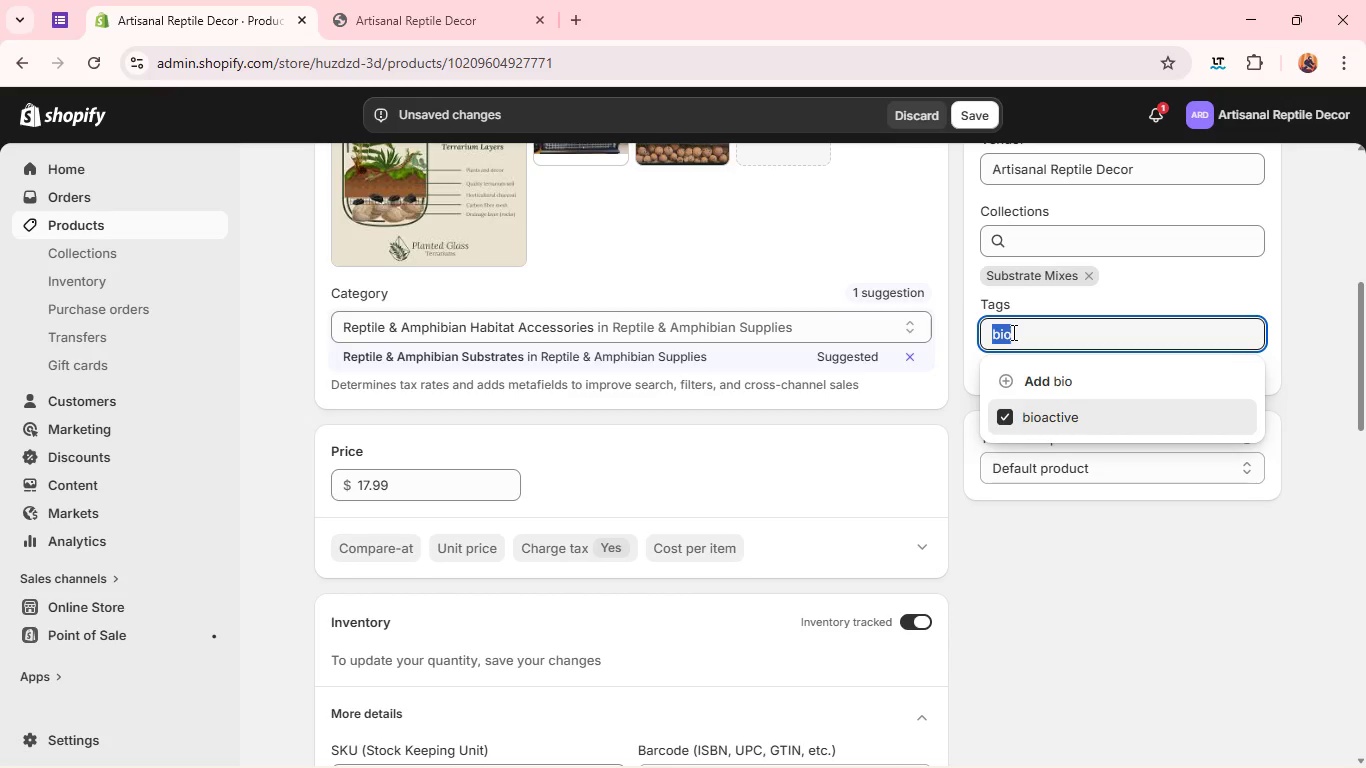 
type(substrate)
 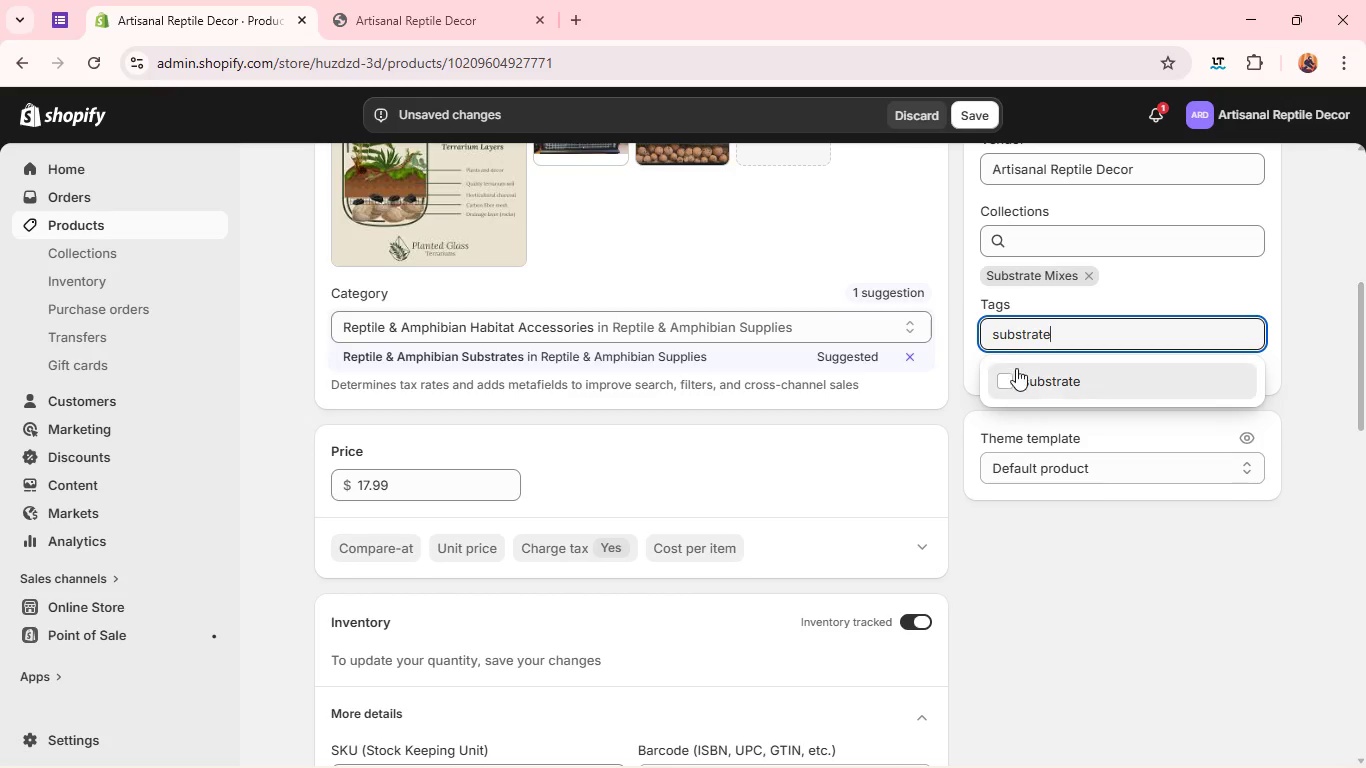 
left_click([1016, 376])
 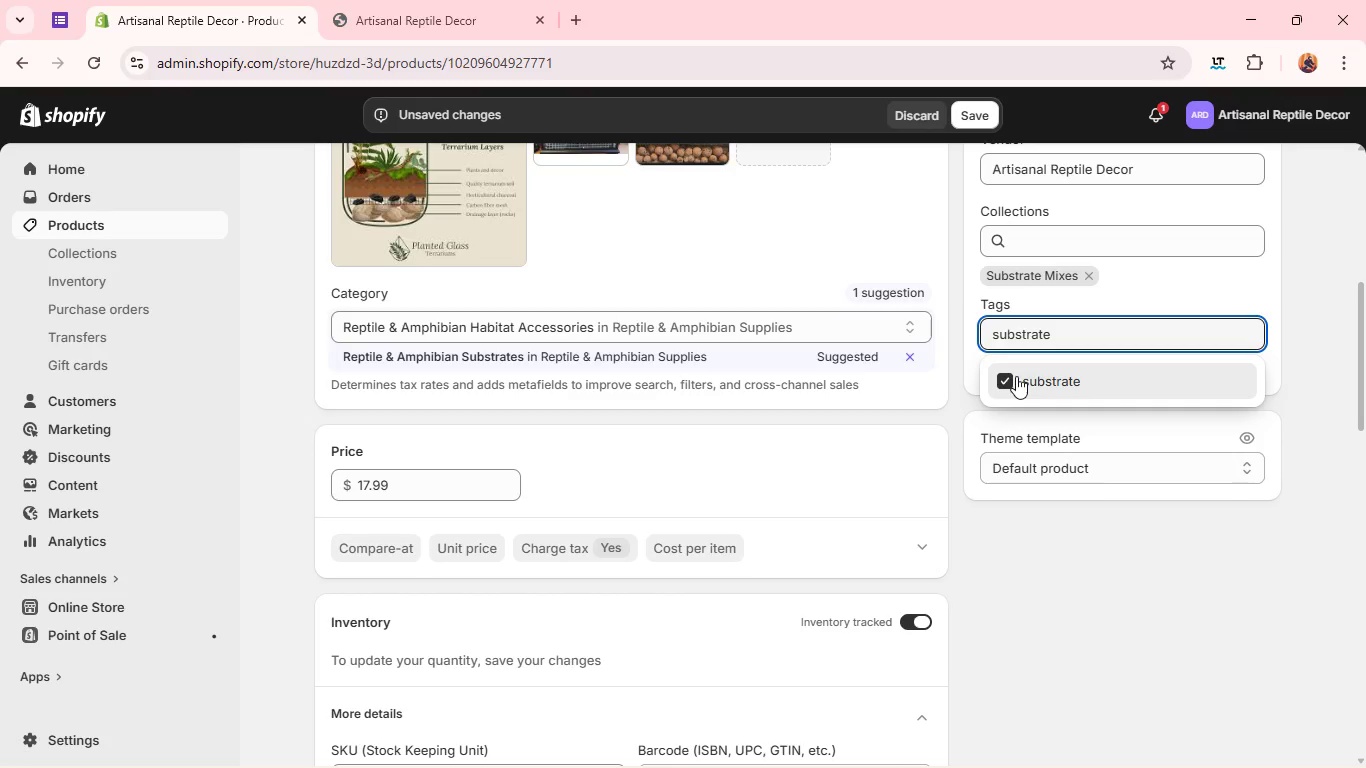 
wait(7.36)
 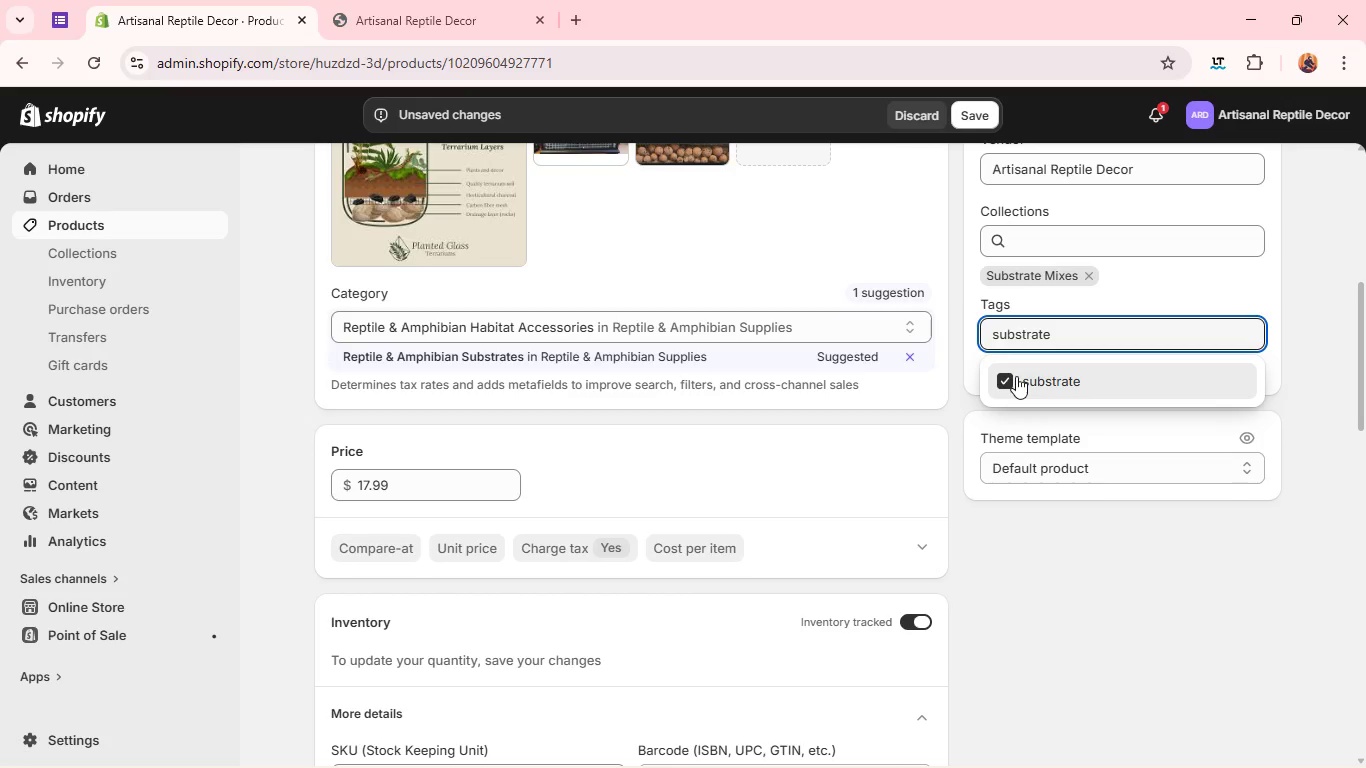 
left_click([1100, 560])
 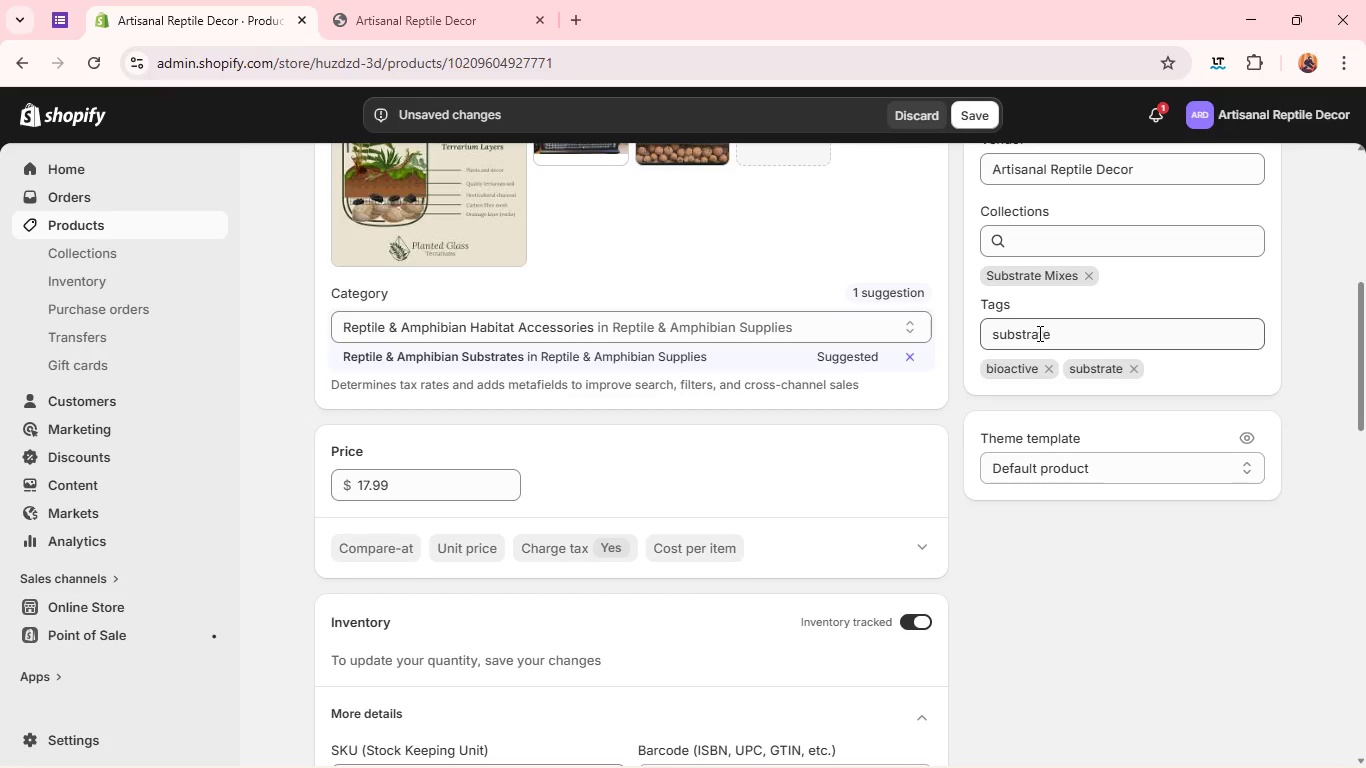 
double_click([1038, 333])
 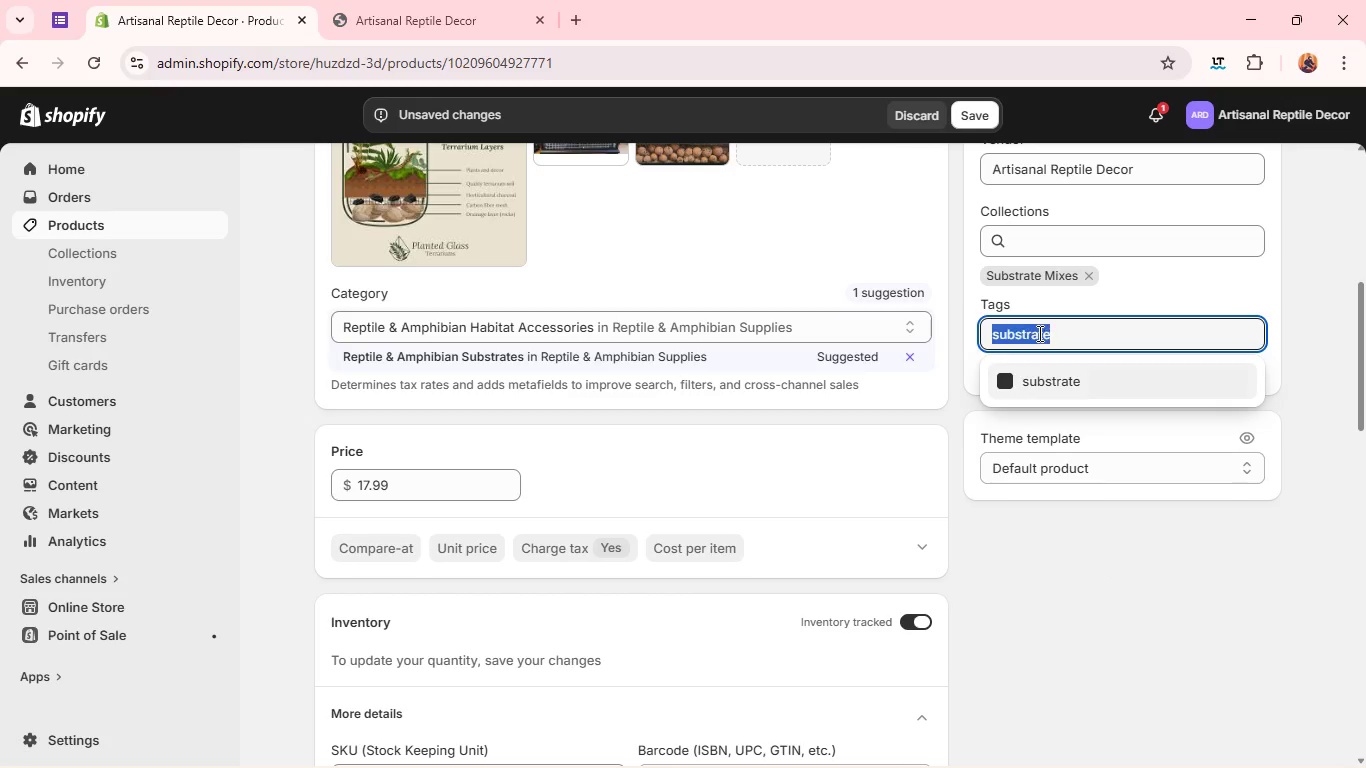 
triple_click([1038, 333])
 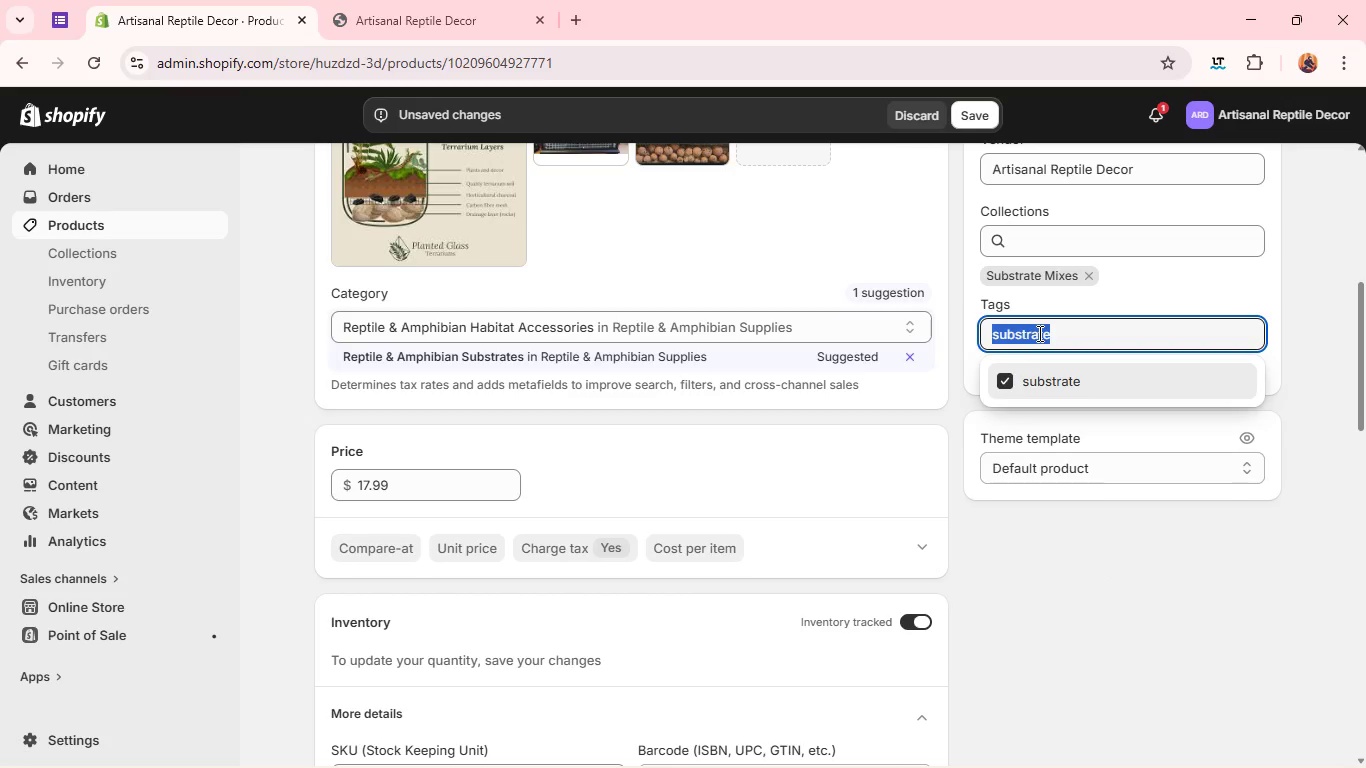 
key(Backspace)
 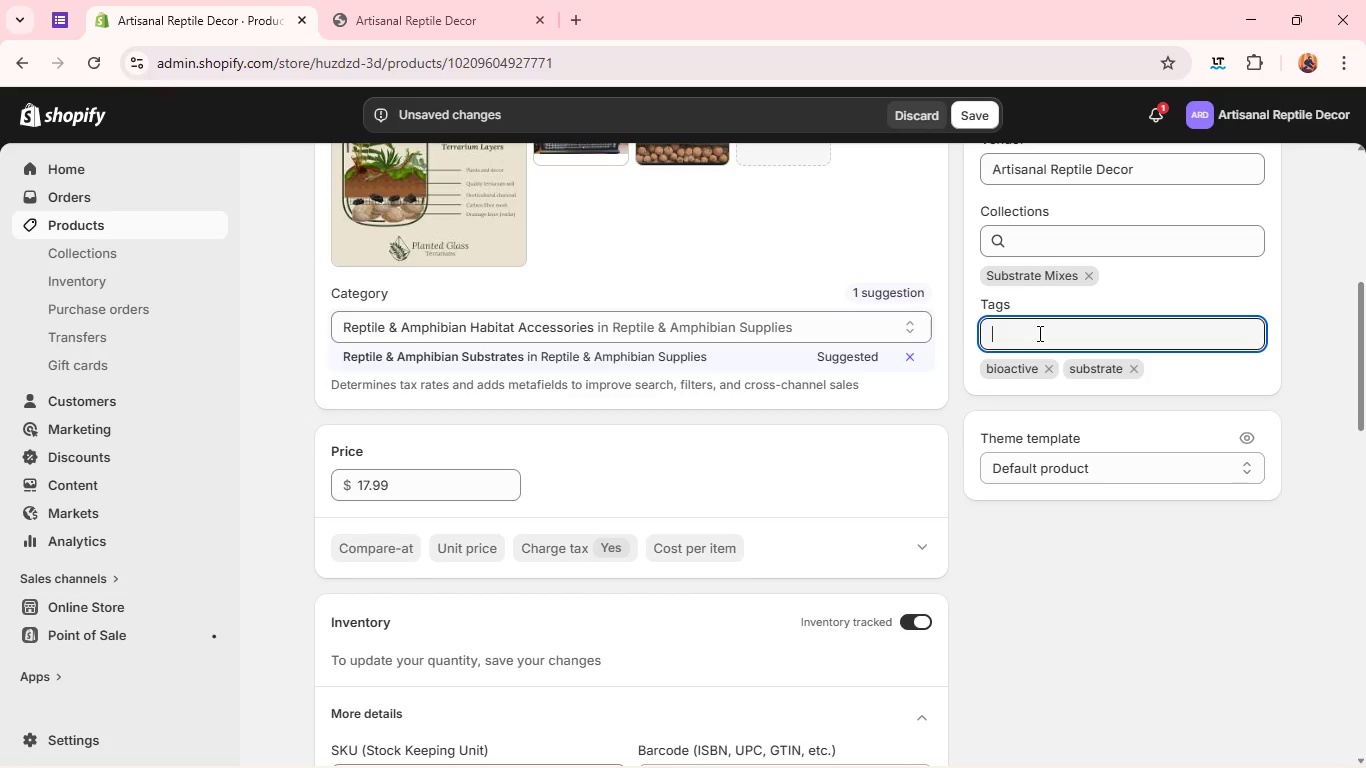 
wait(11.58)
 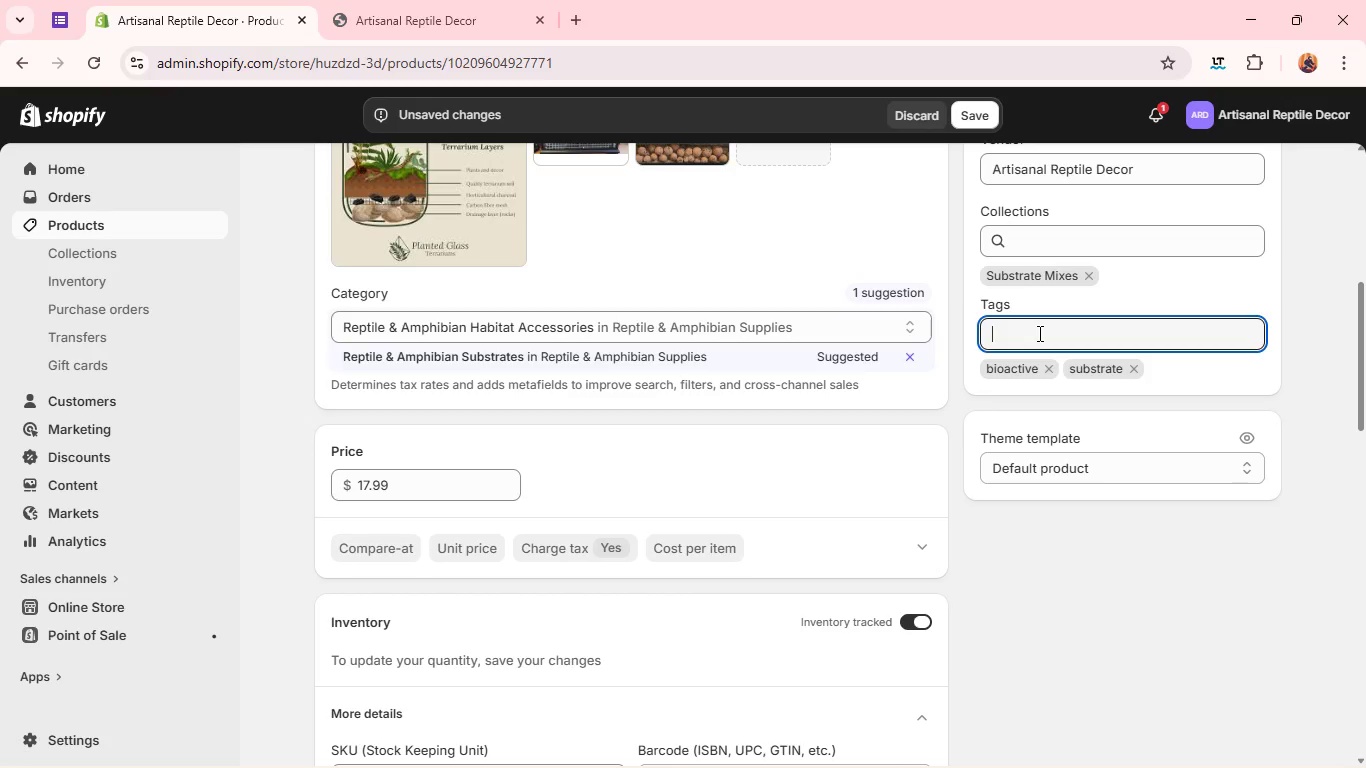 
type(drainage )
 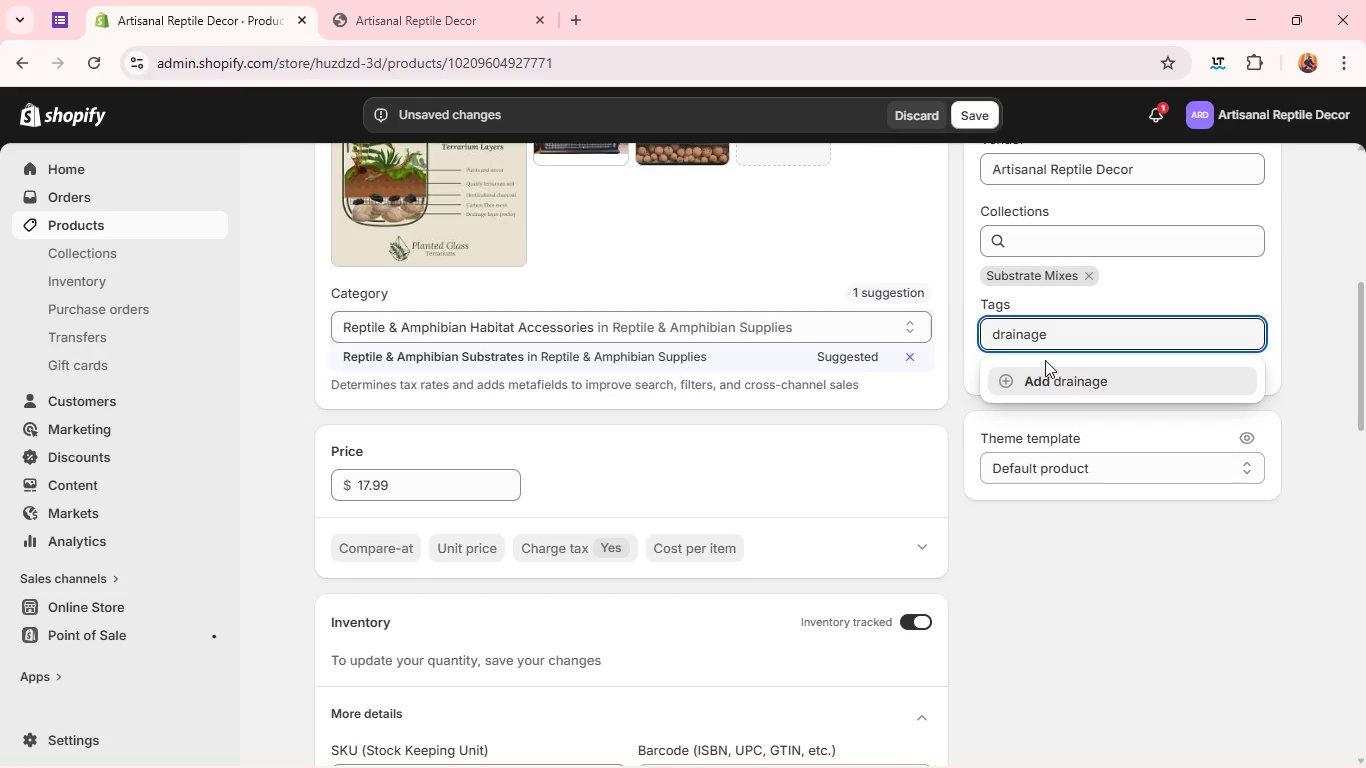 
wait(5.06)
 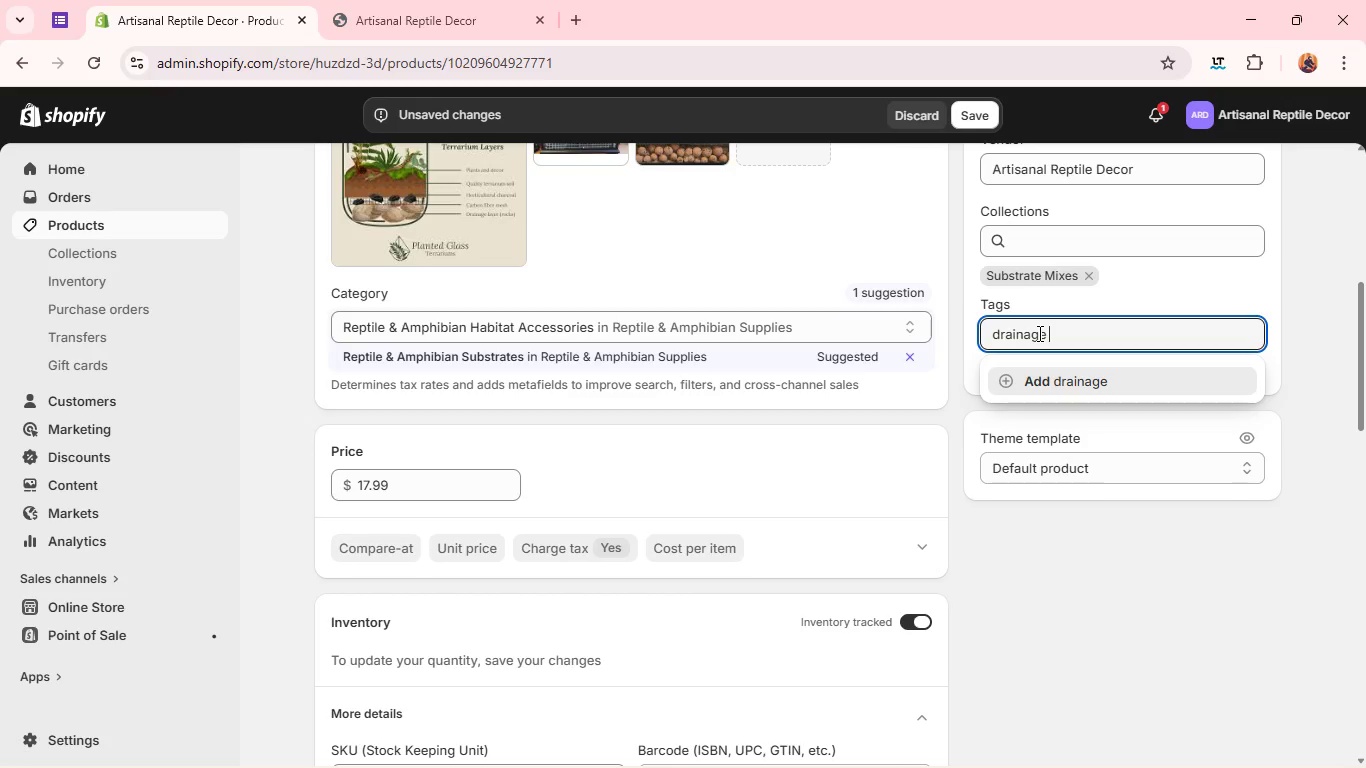 
left_click([1056, 378])
 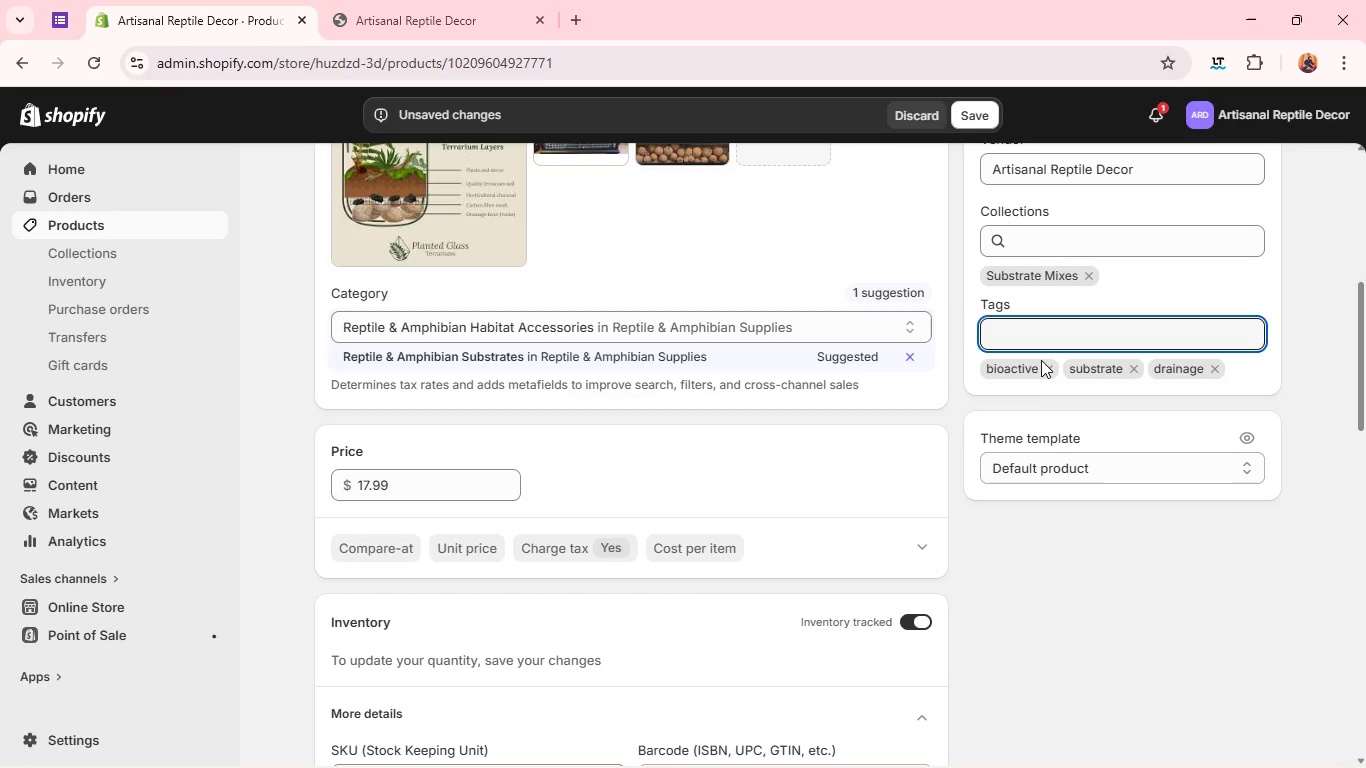 
wait(9.09)
 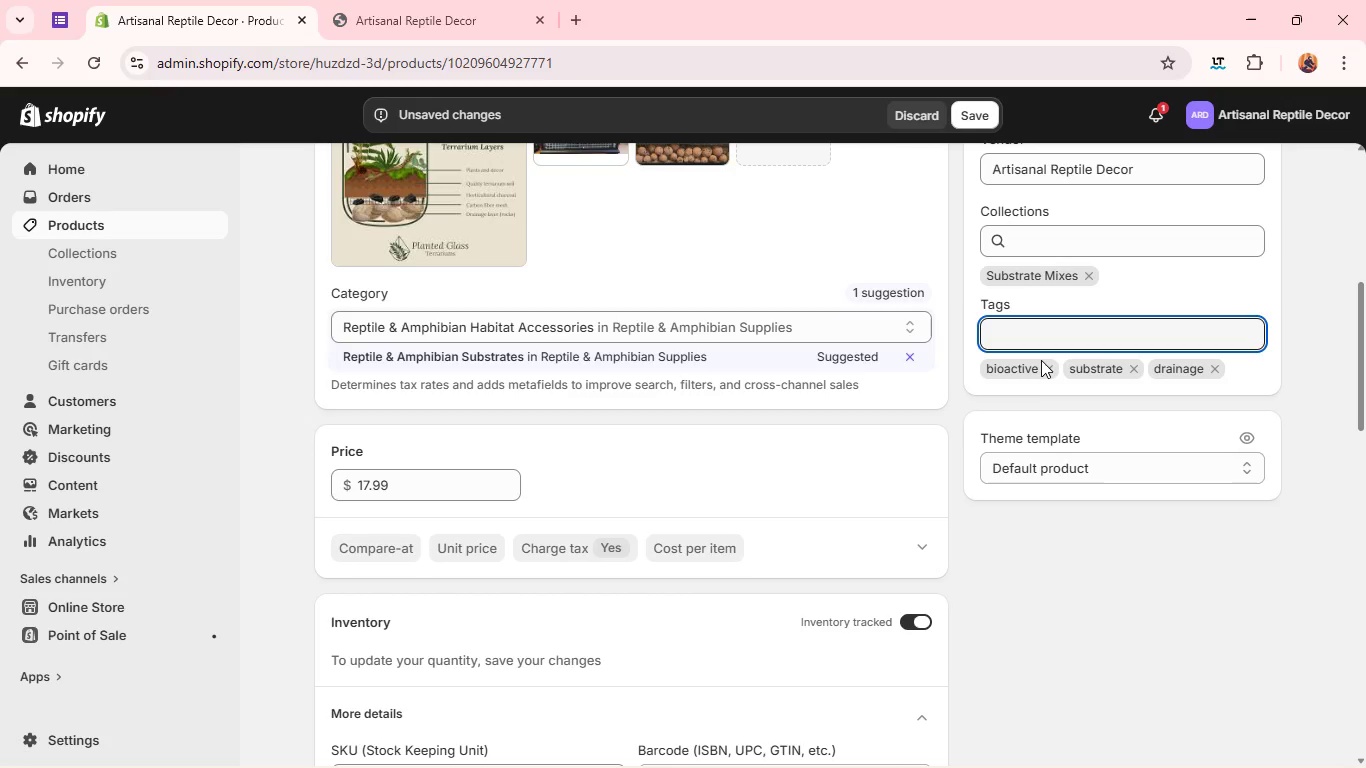 
left_click([1037, 323])
 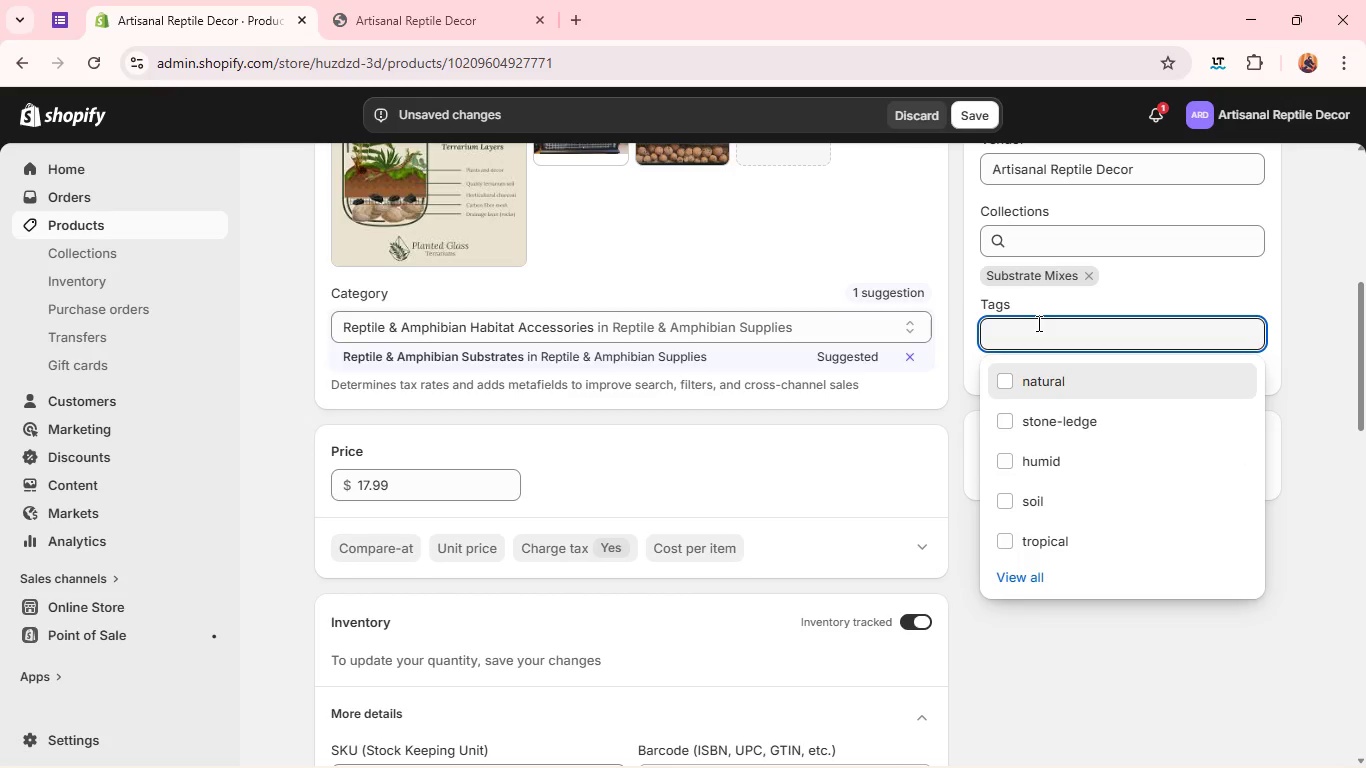 
type(base-lyer)
 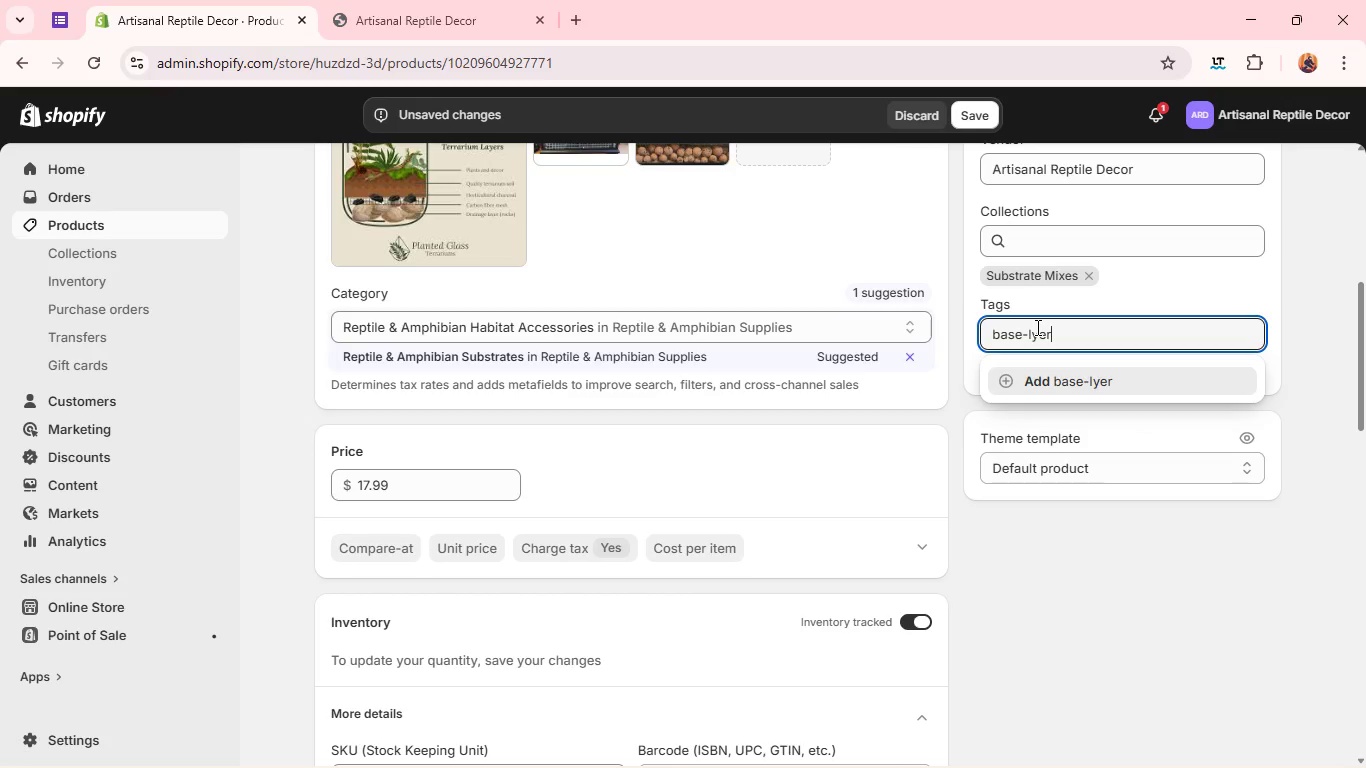 
left_click([1031, 330])
 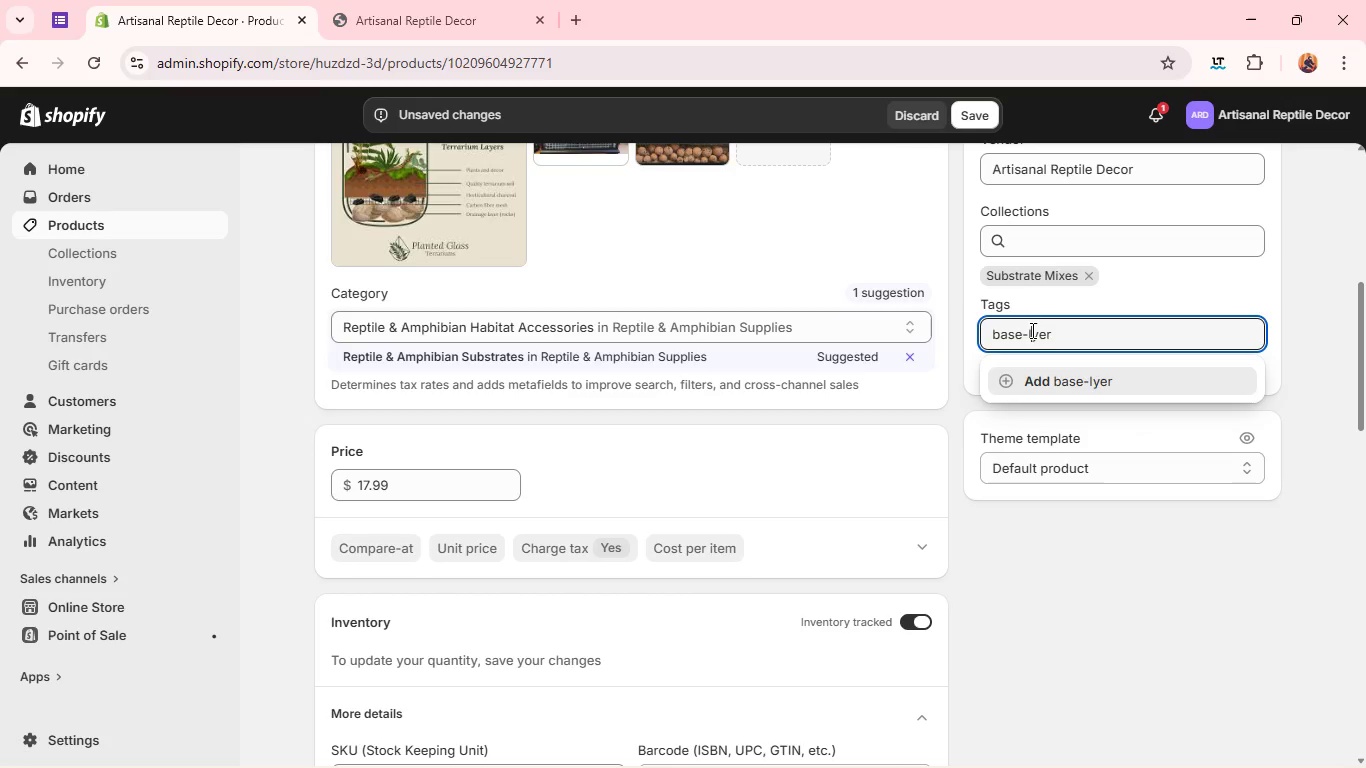 
key(A)
 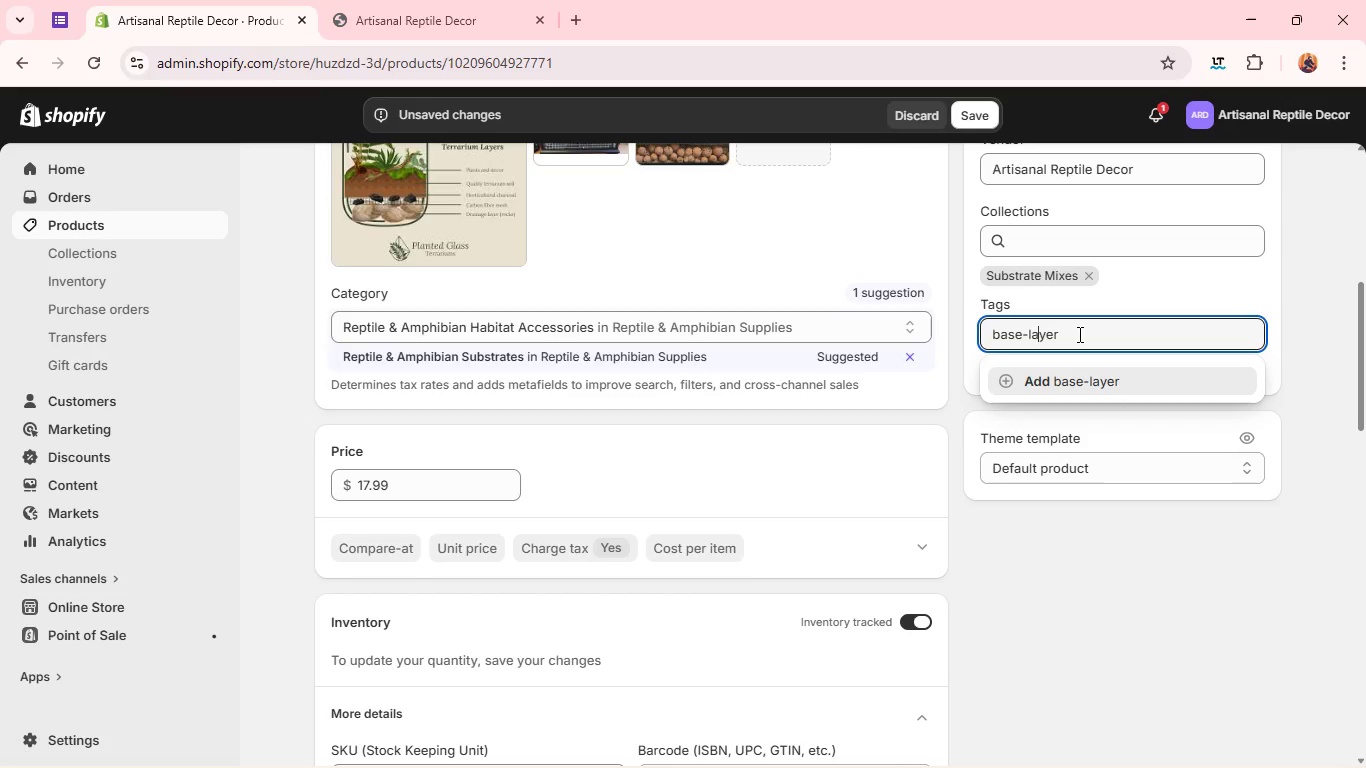 
left_click([1078, 334])
 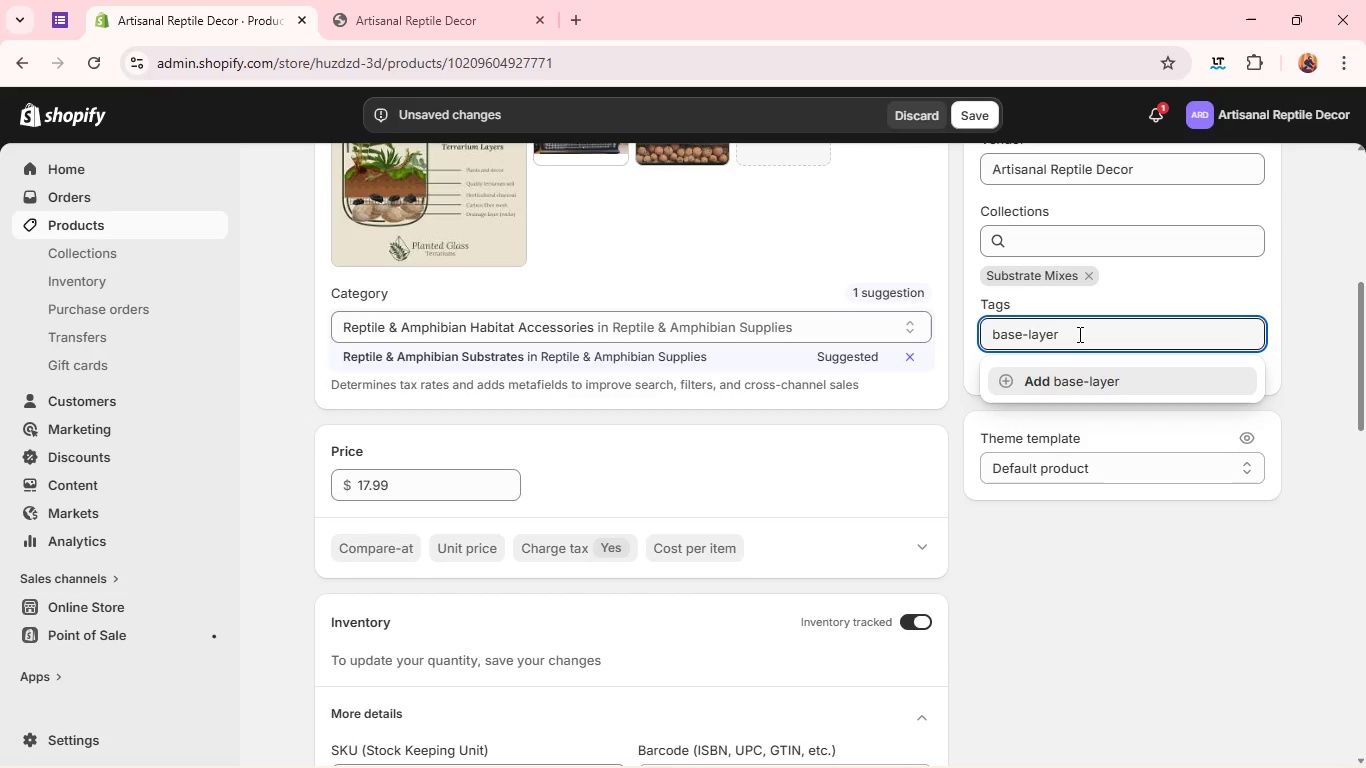 
key(Enter)
 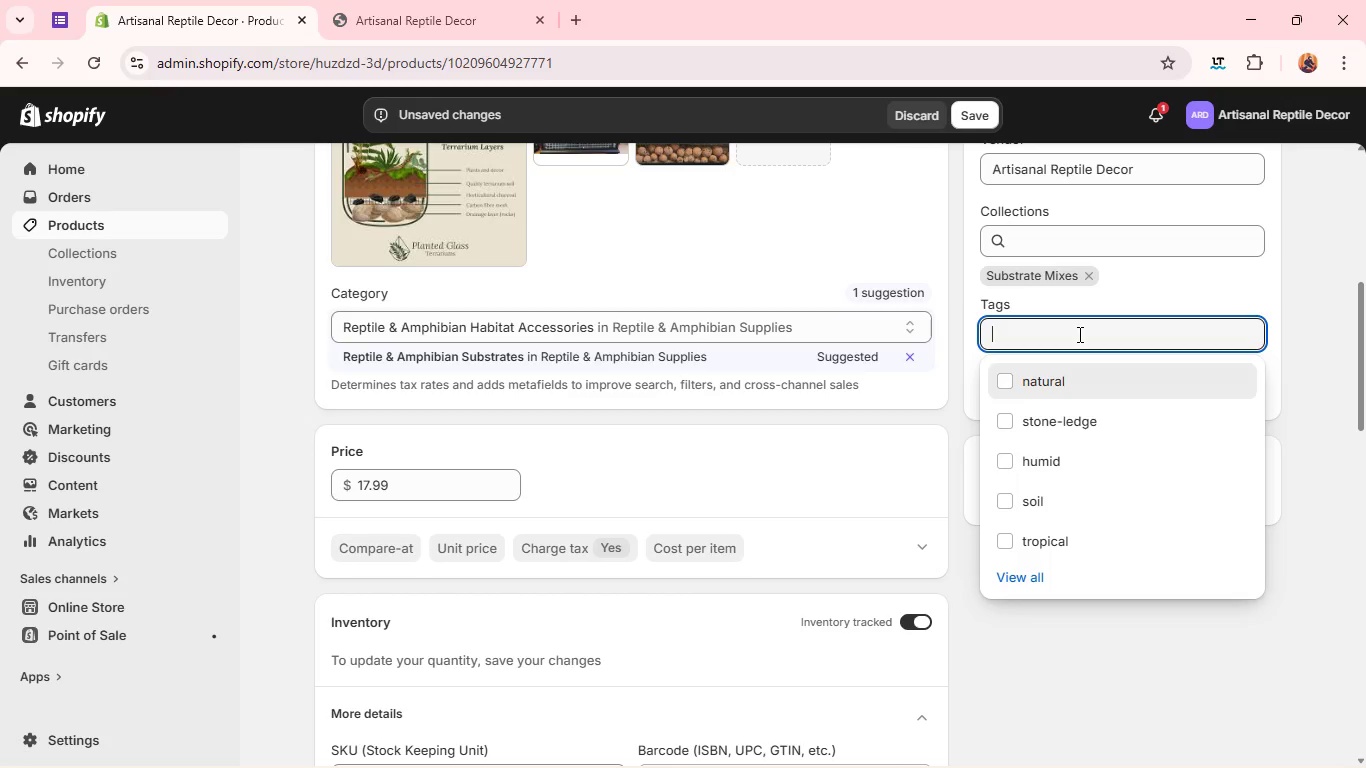 
type(soil)
 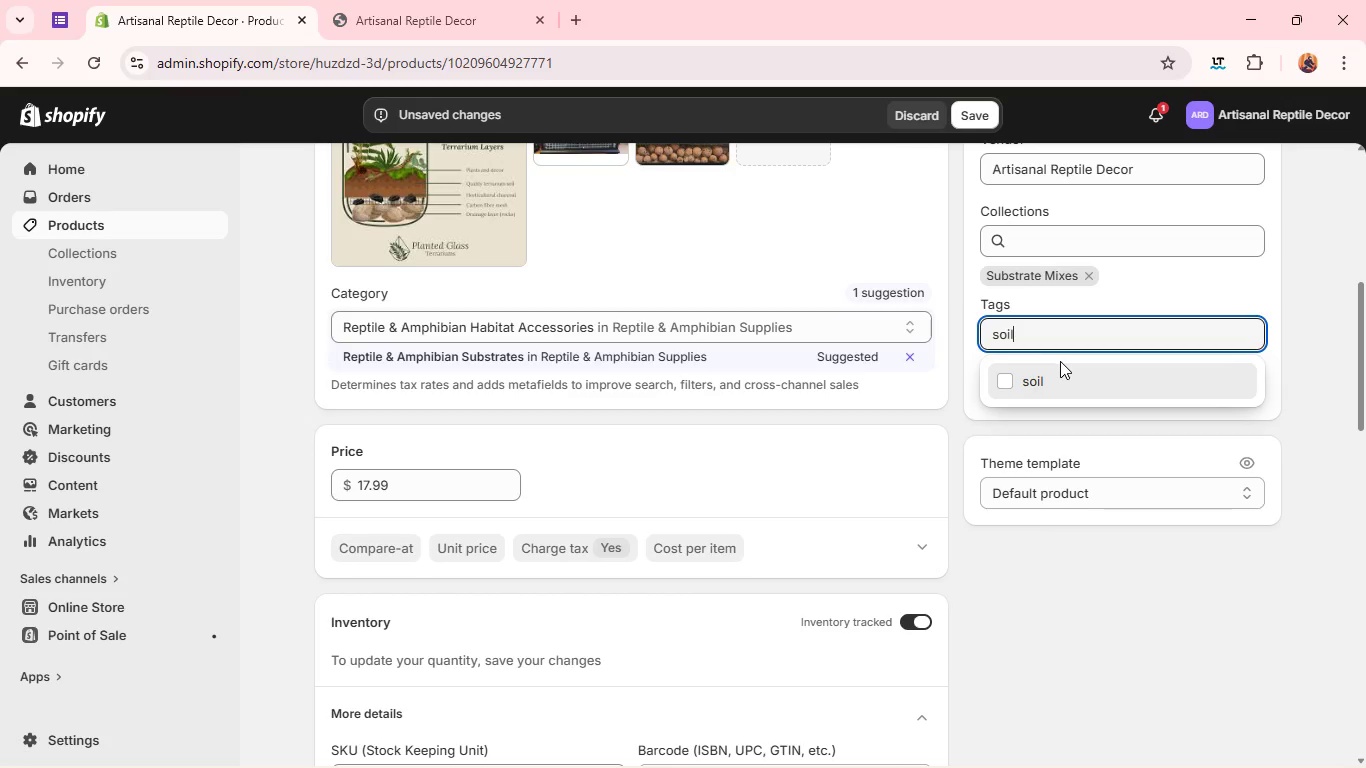 
left_click([1060, 372])
 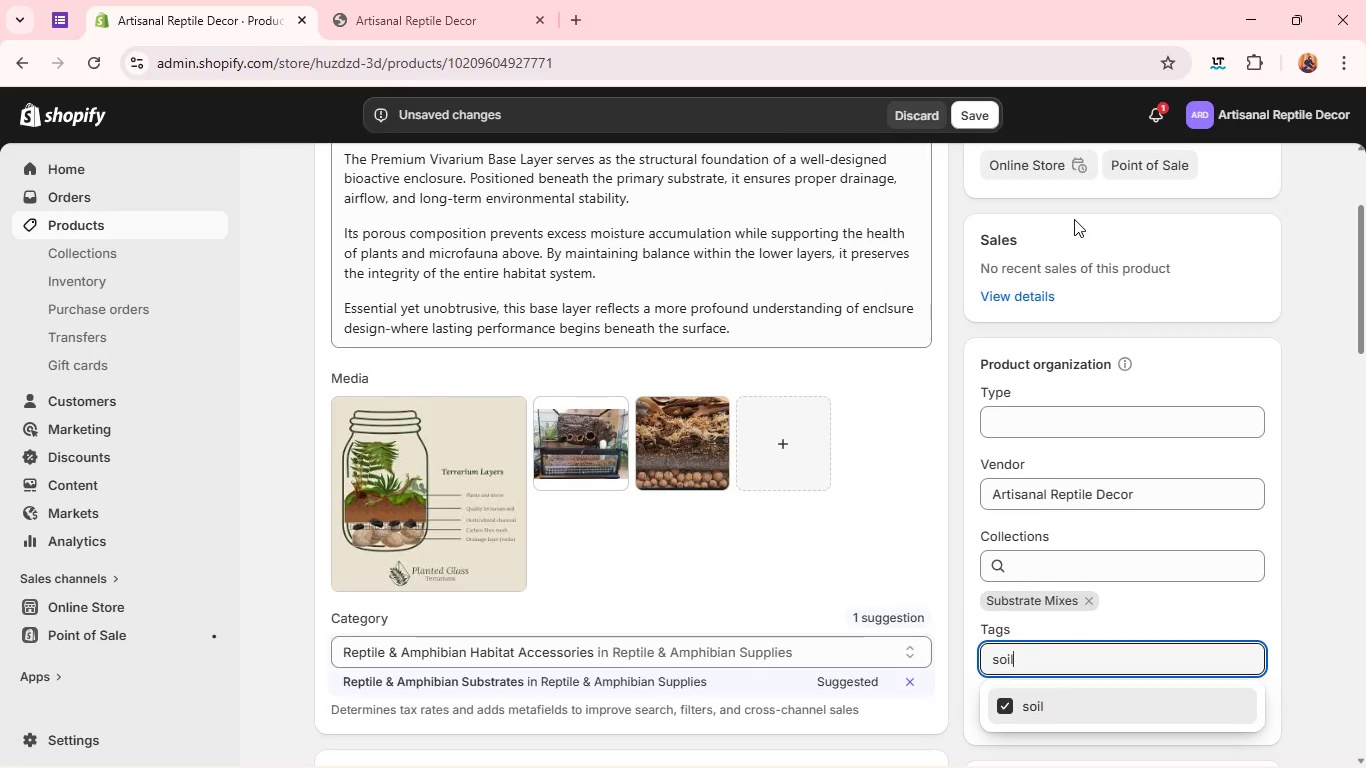 
left_click([973, 112])
 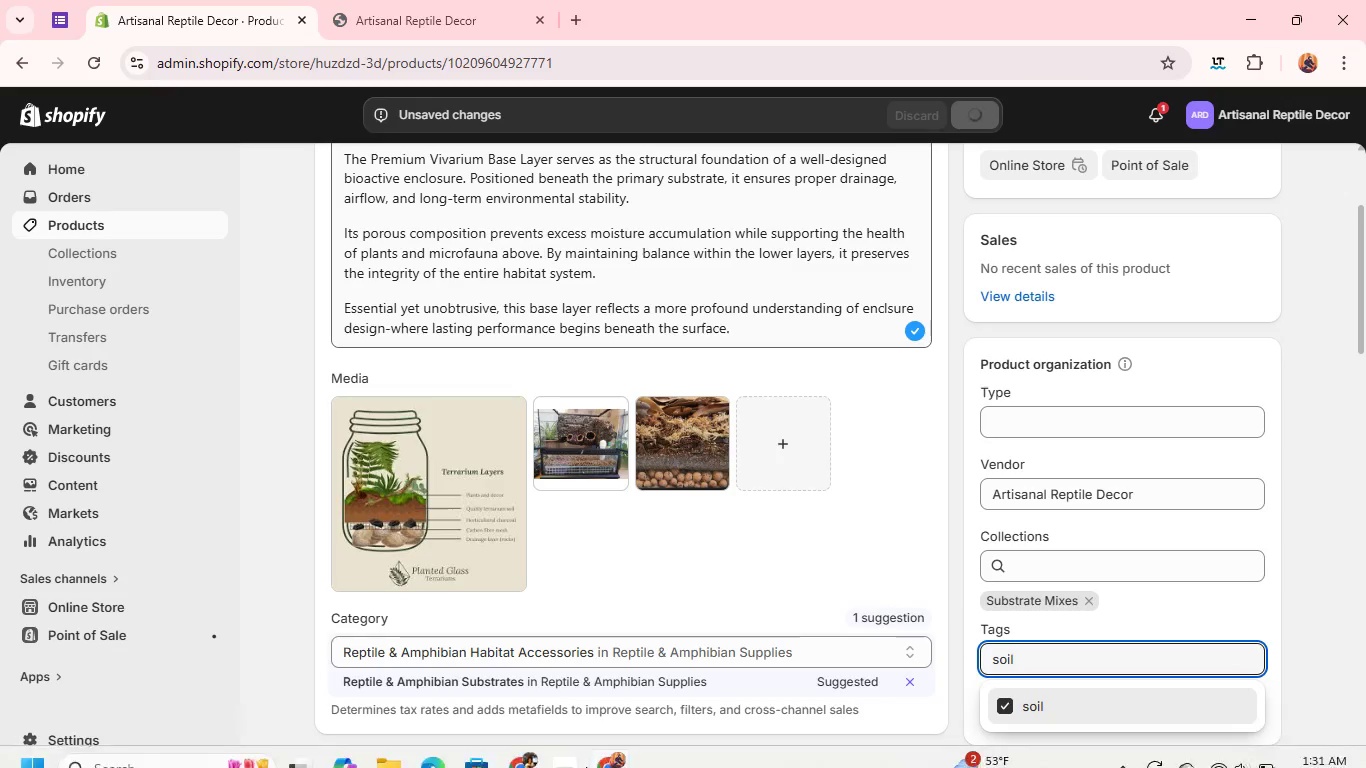 
left_click([568, 741])